 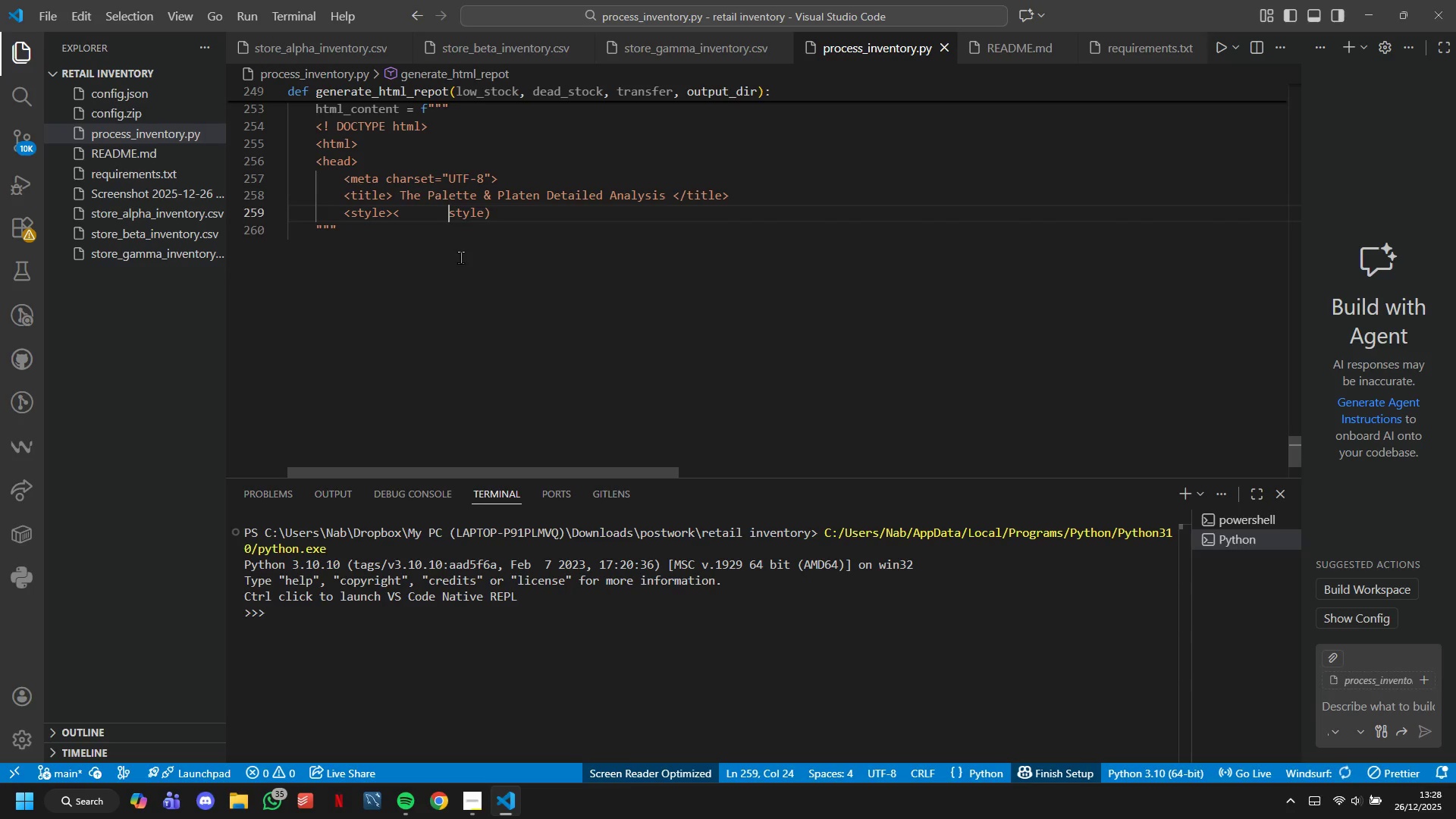 
key(Backspace)
 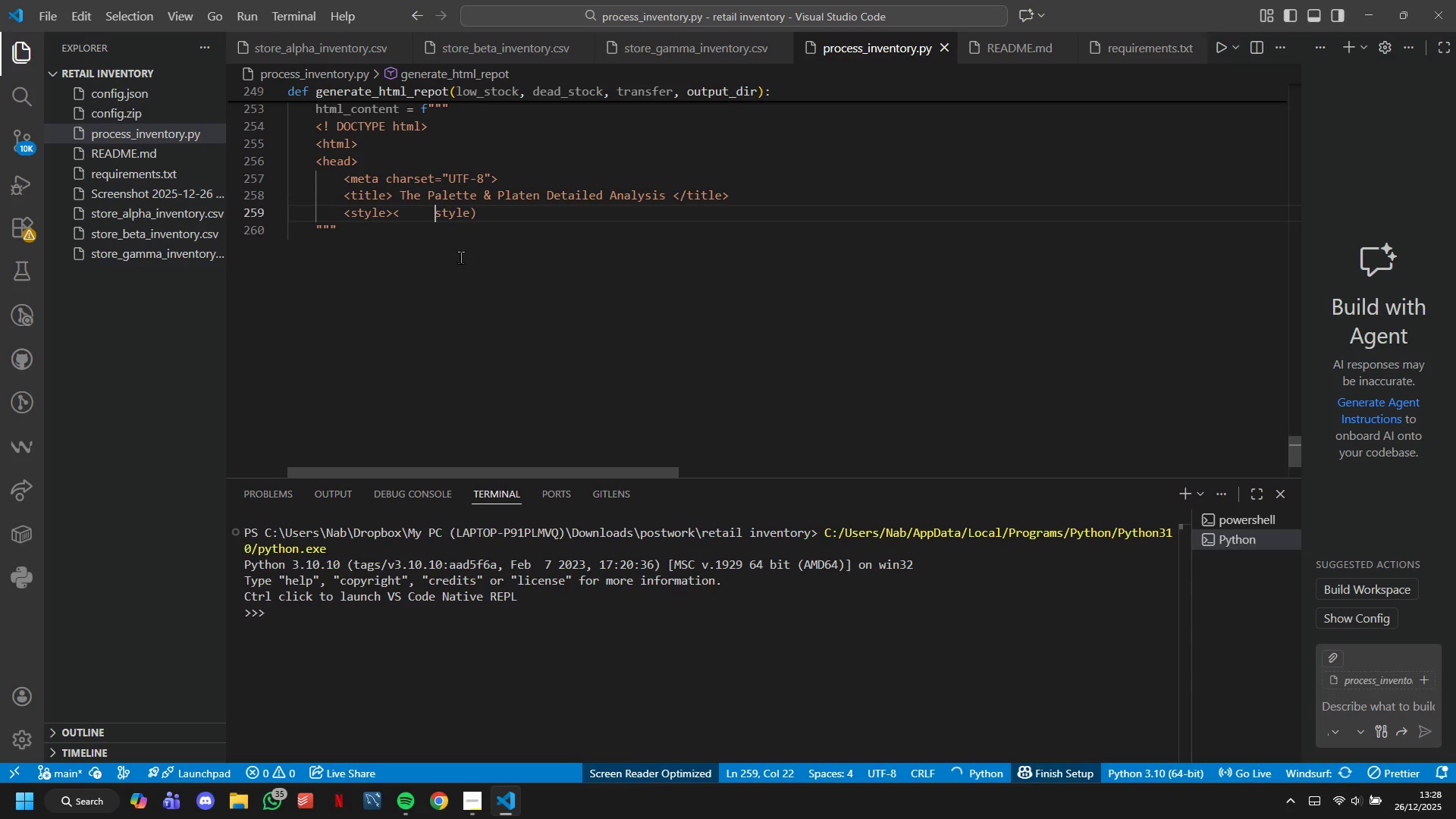 
key(Backspace)
 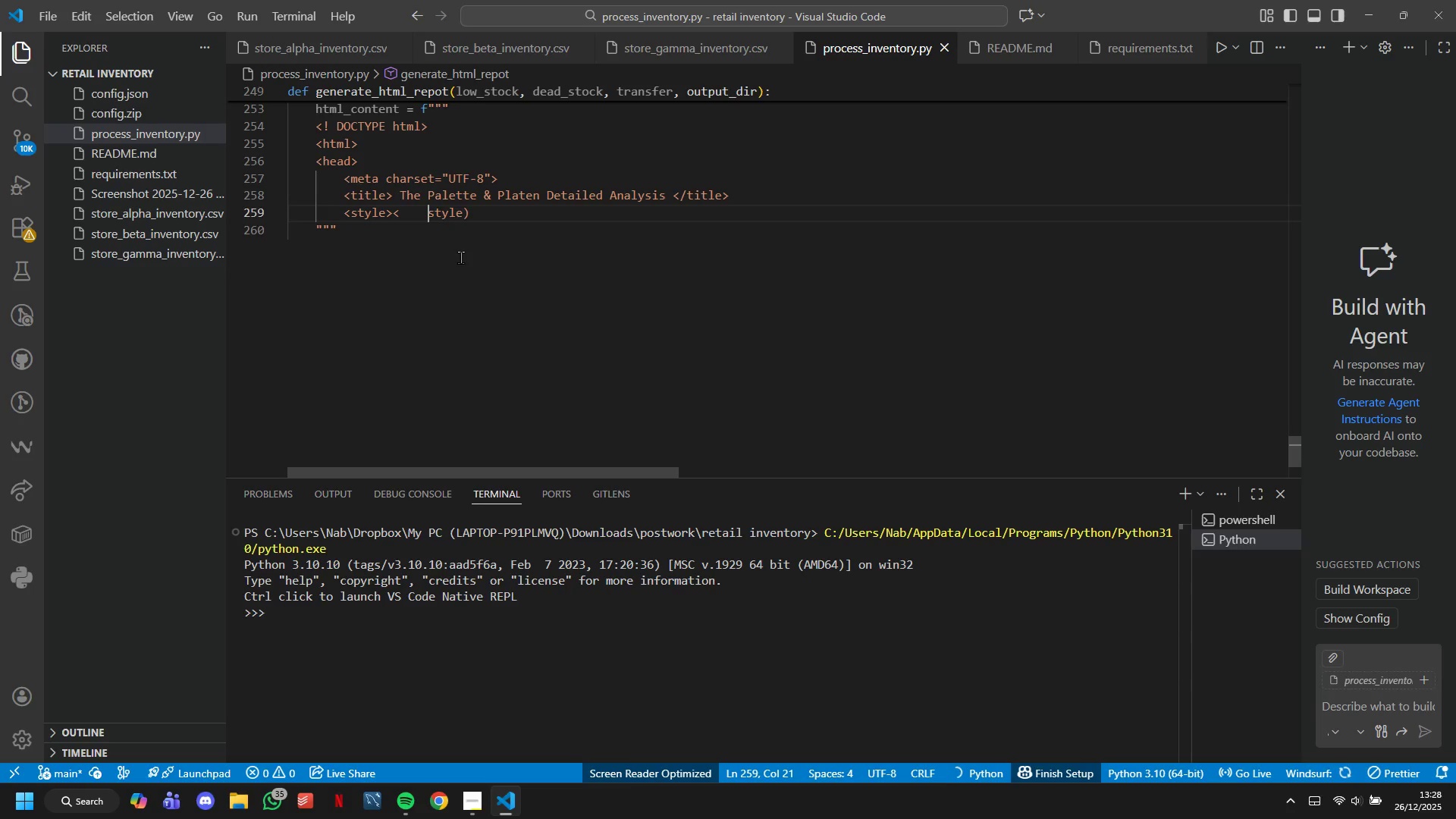 
key(Backspace)
 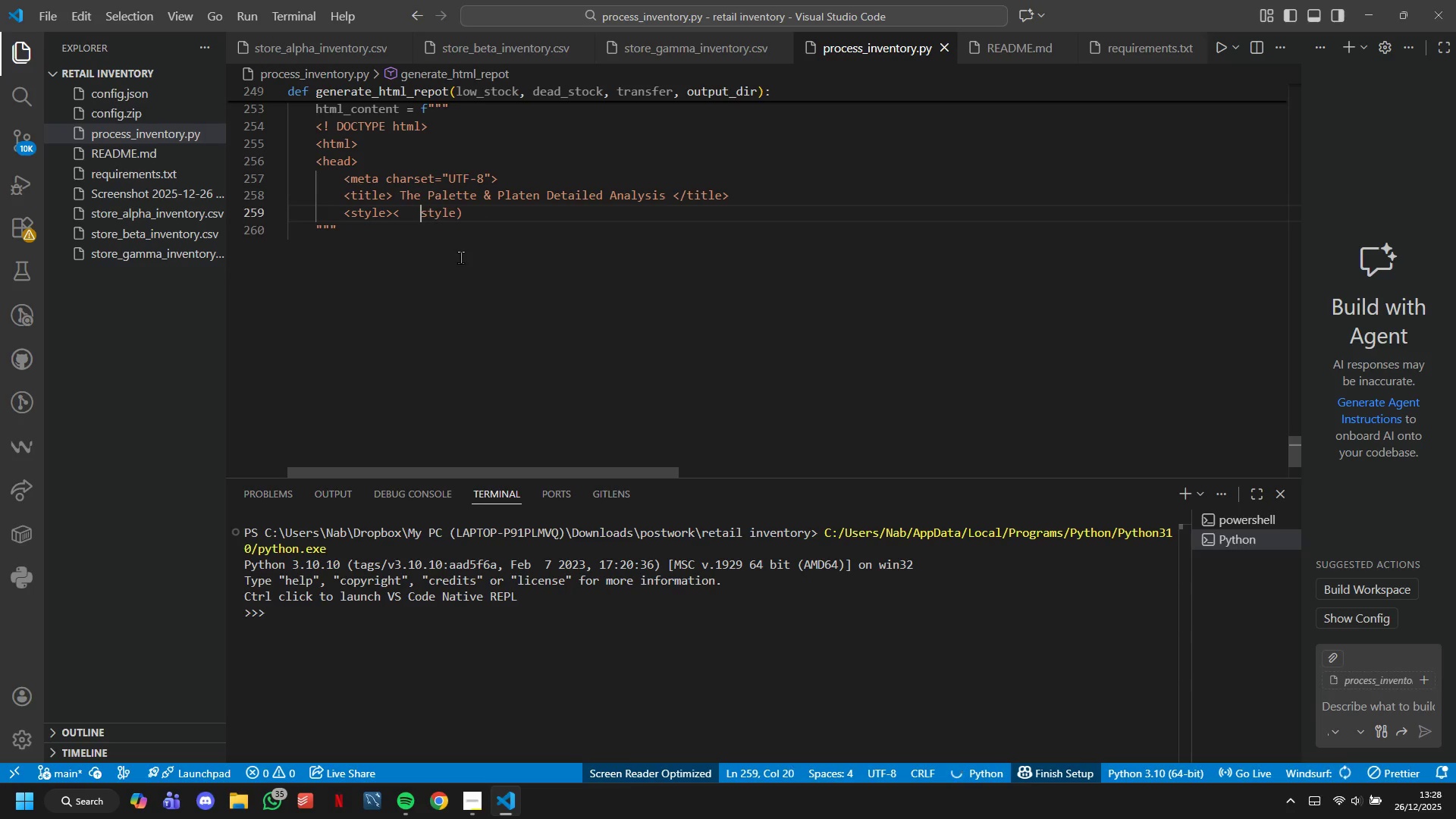 
key(Backspace)
 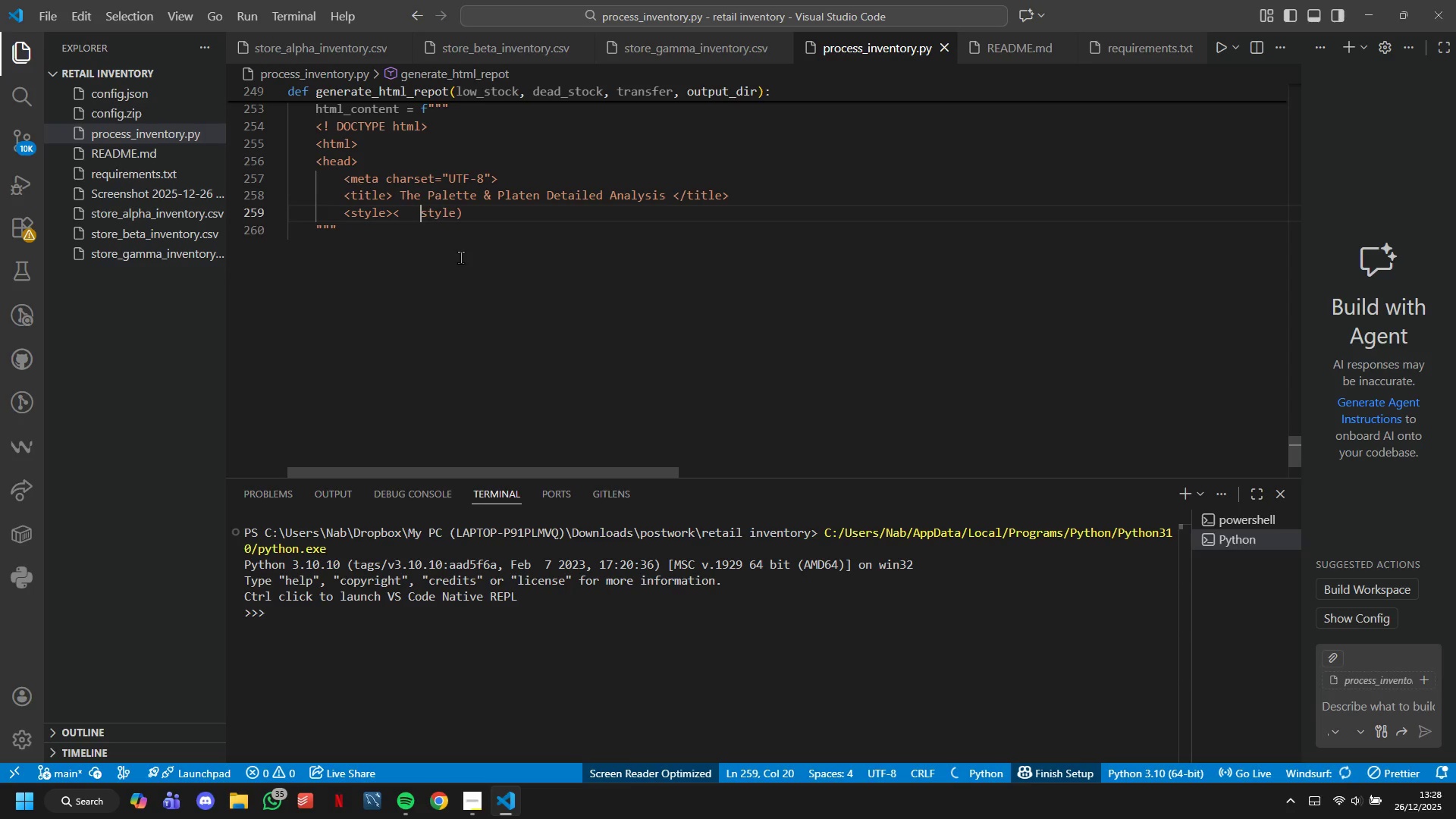 
key(Backspace)
 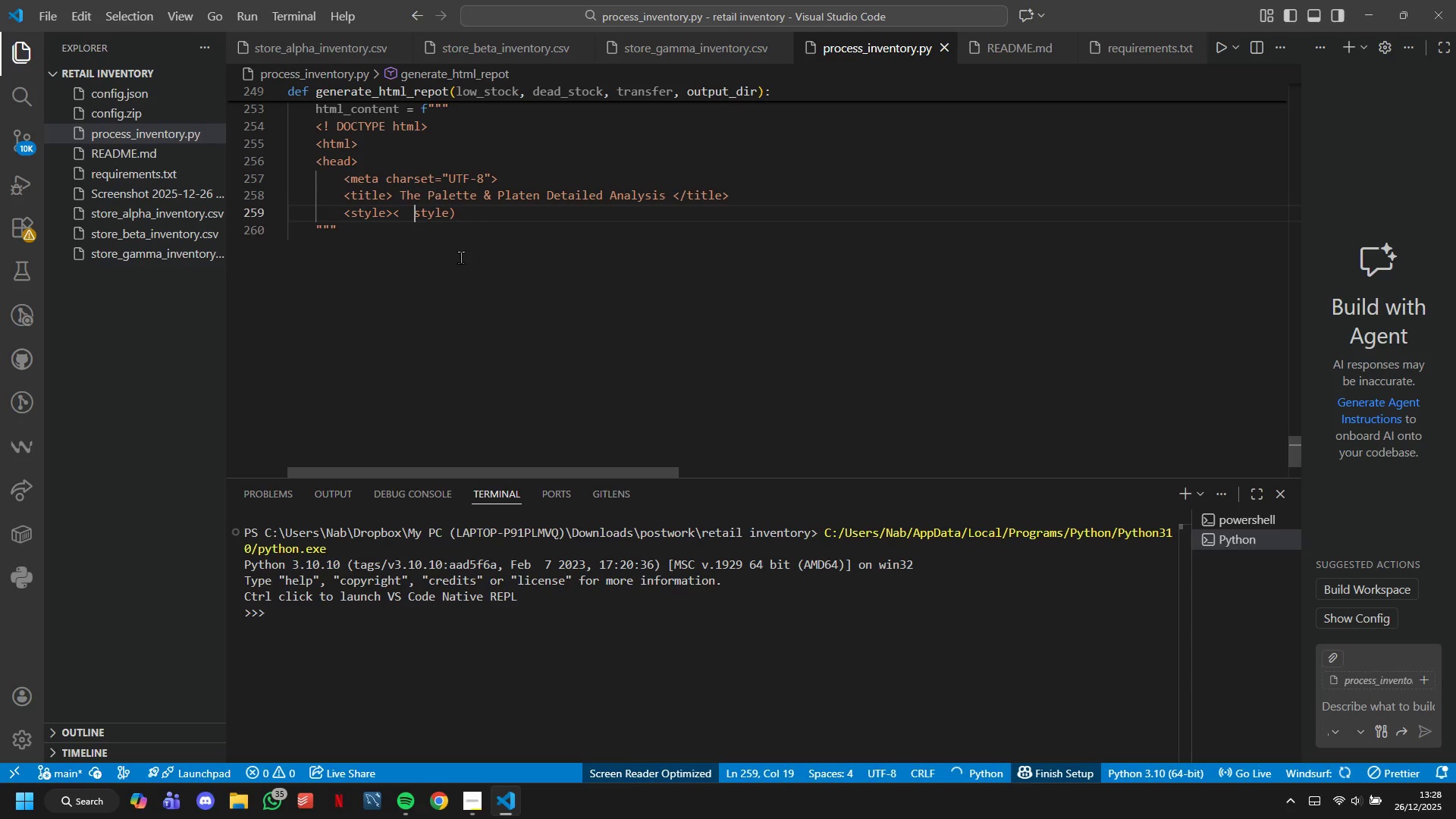 
key(Backspace)
 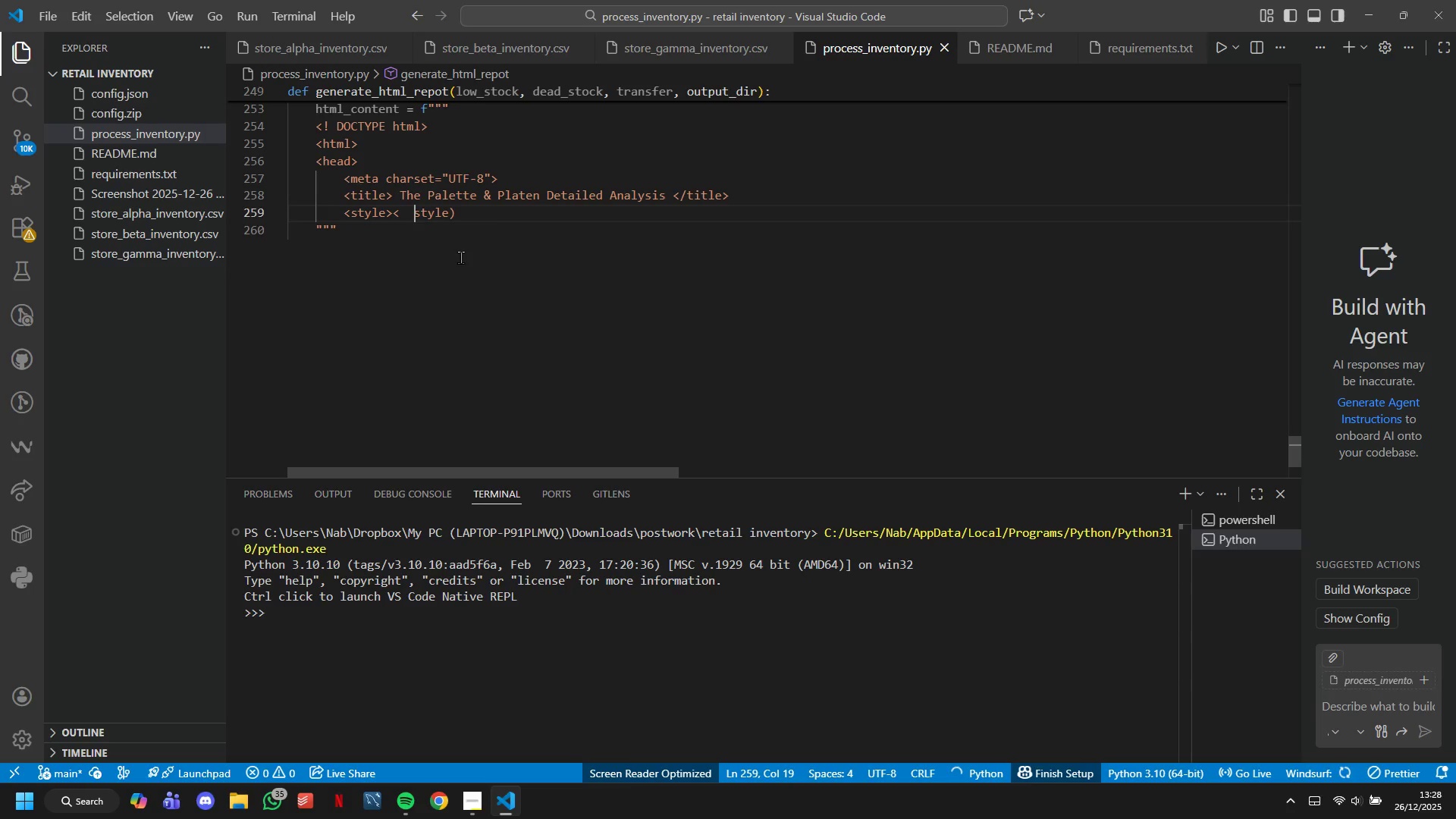 
key(ArrowLeft)
 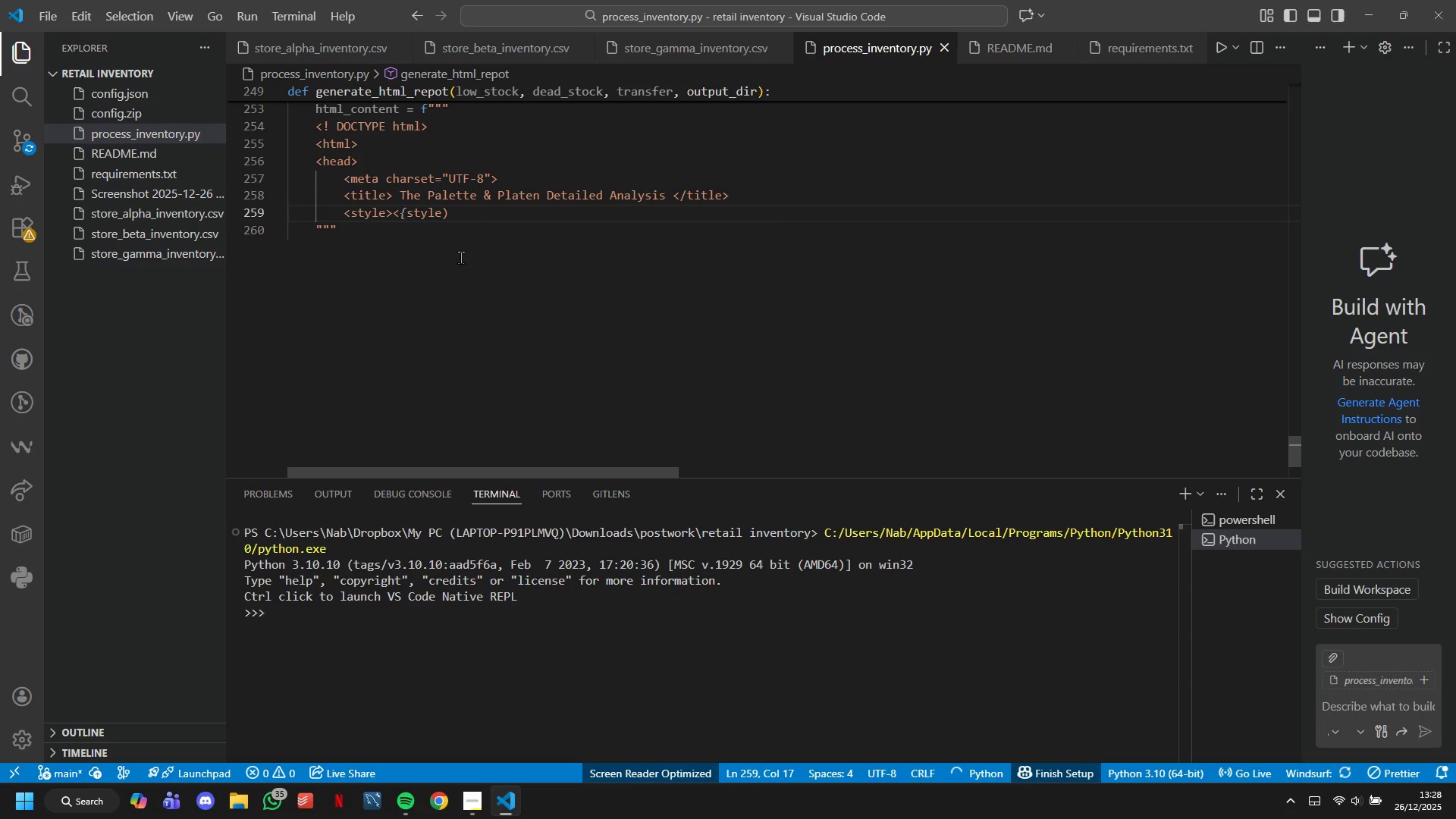 
key(Space)
 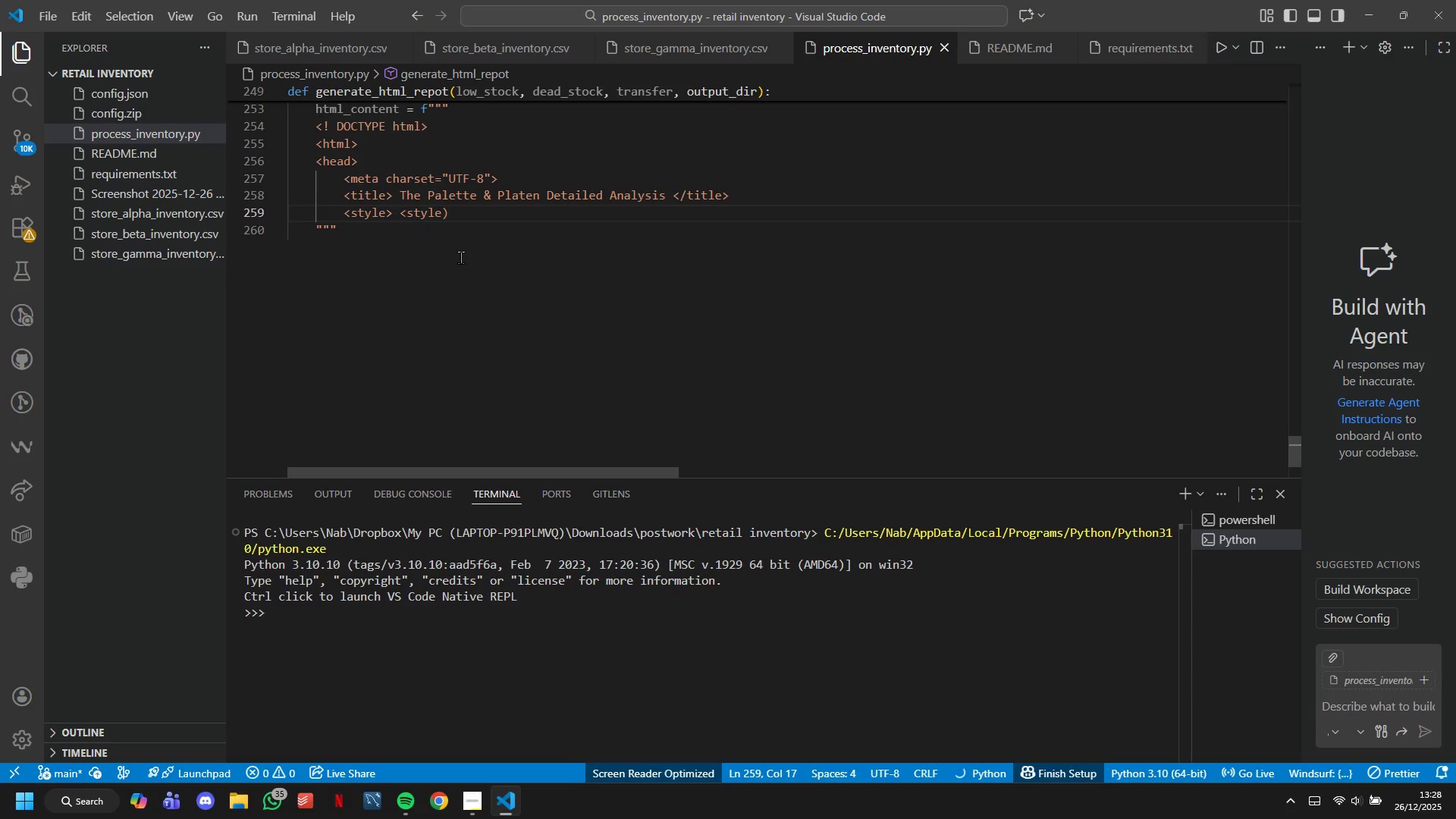 
key(ArrowRight)
 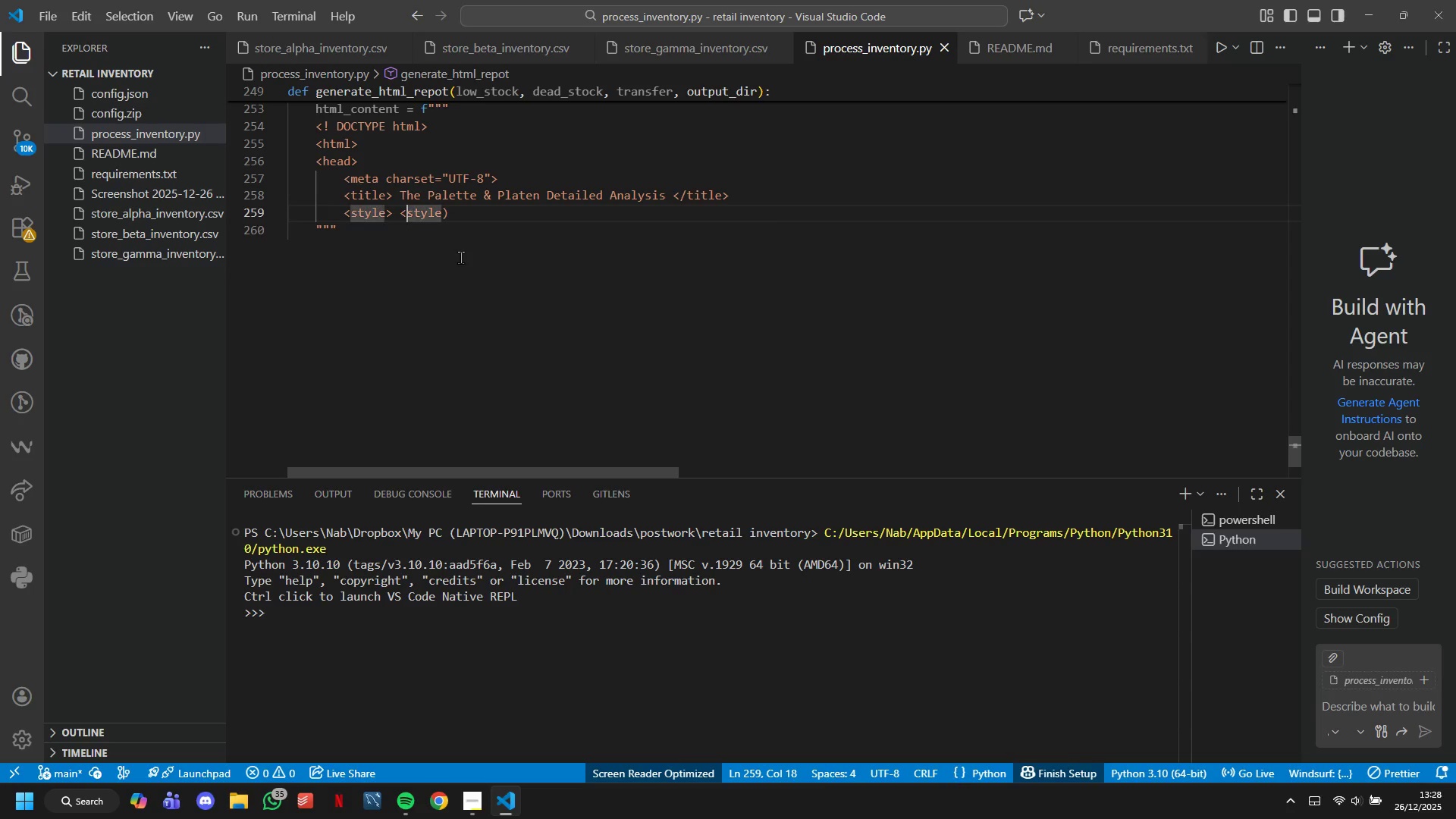 
key(ArrowRight)
 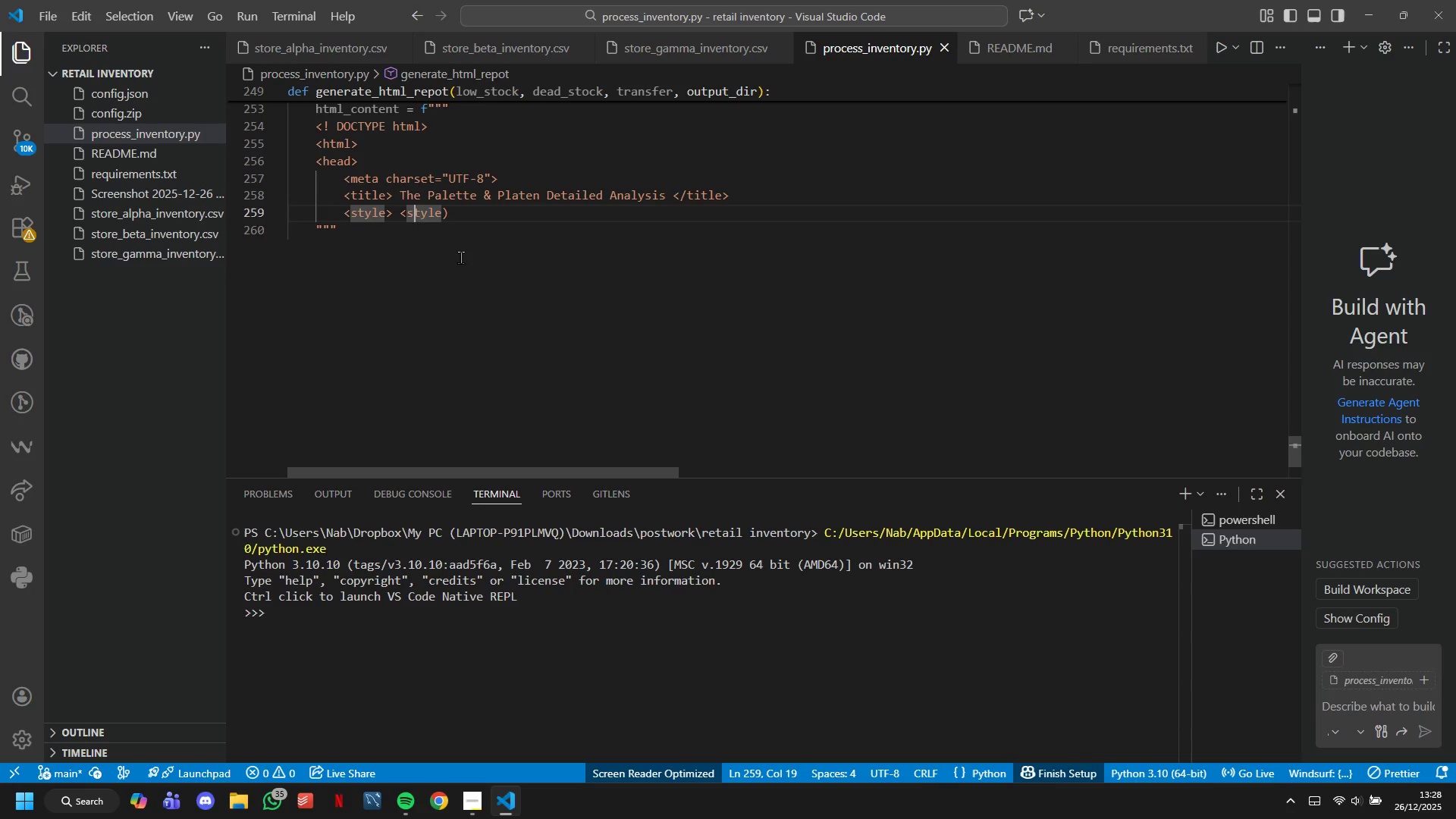 
key(ArrowRight)
 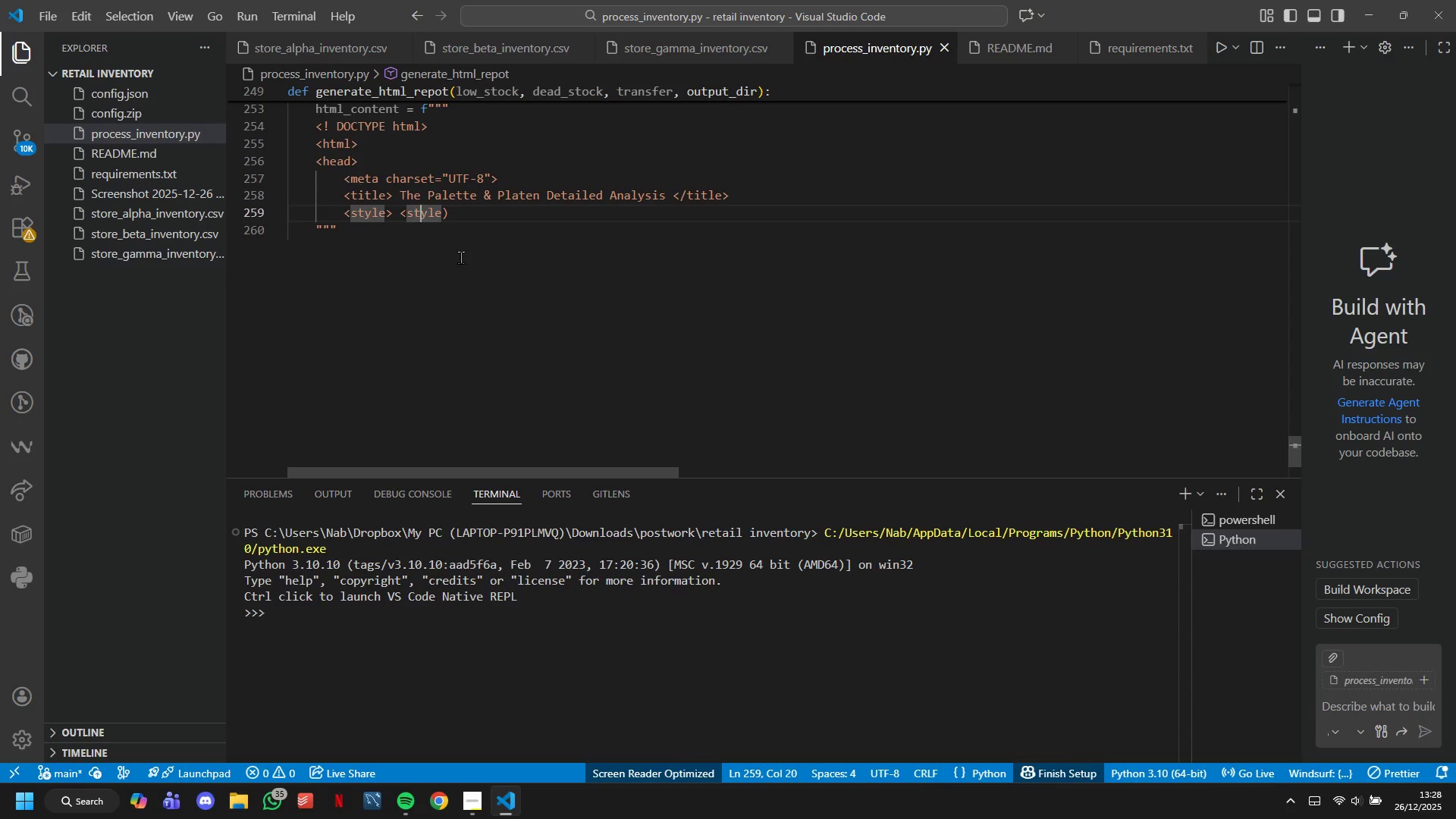 
key(ArrowRight)
 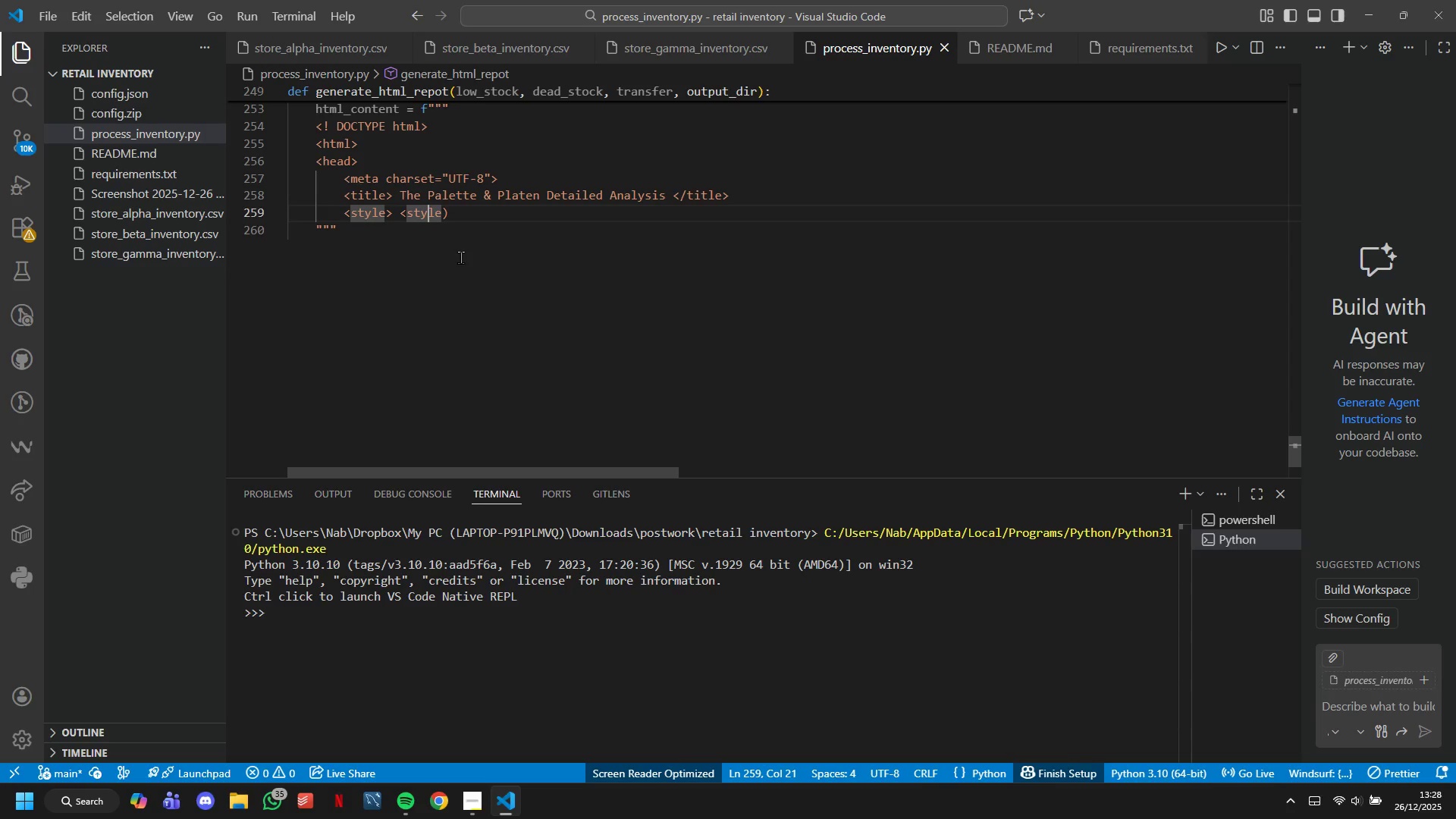 
key(ArrowRight)
 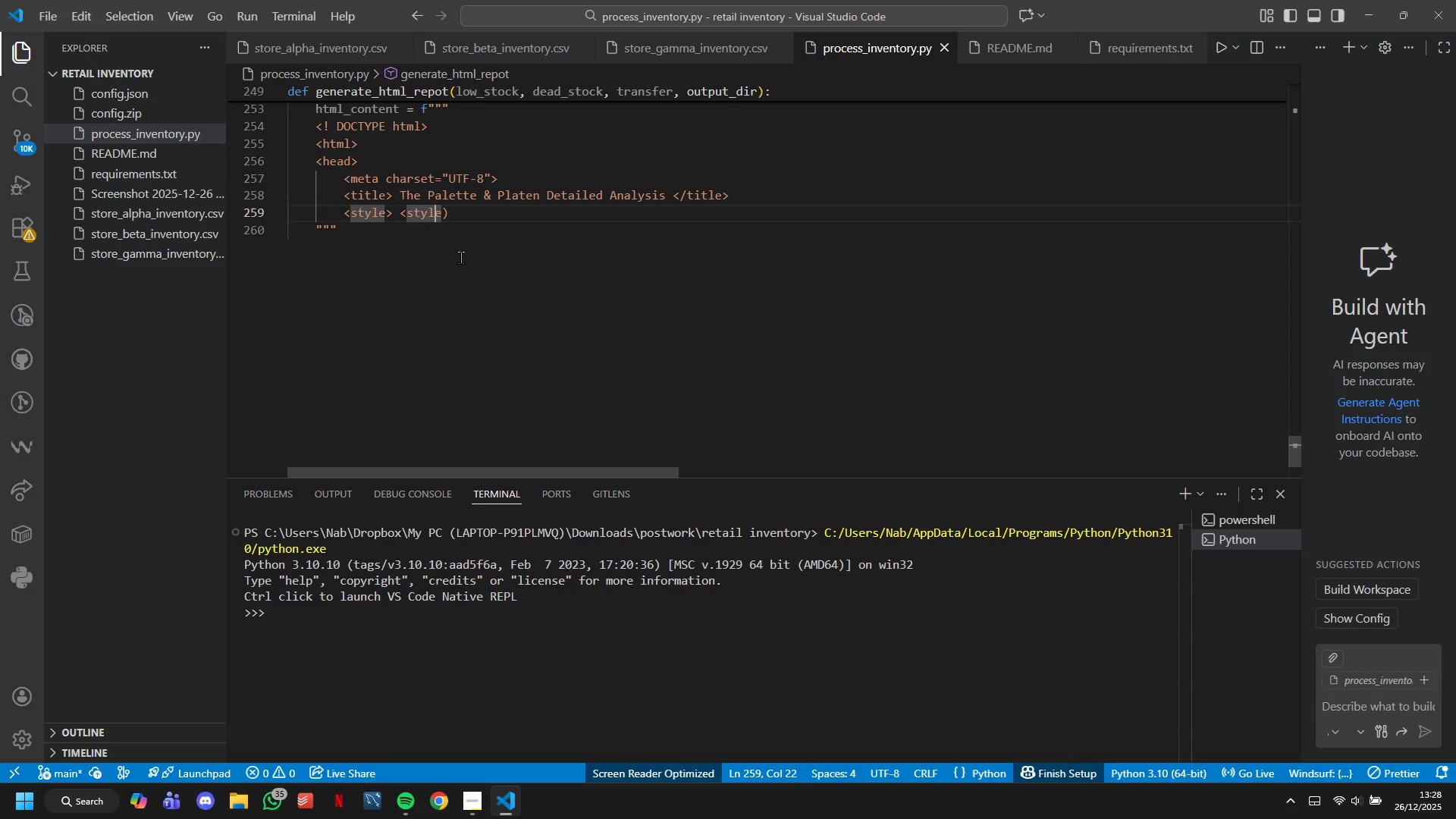 
key(ArrowRight)
 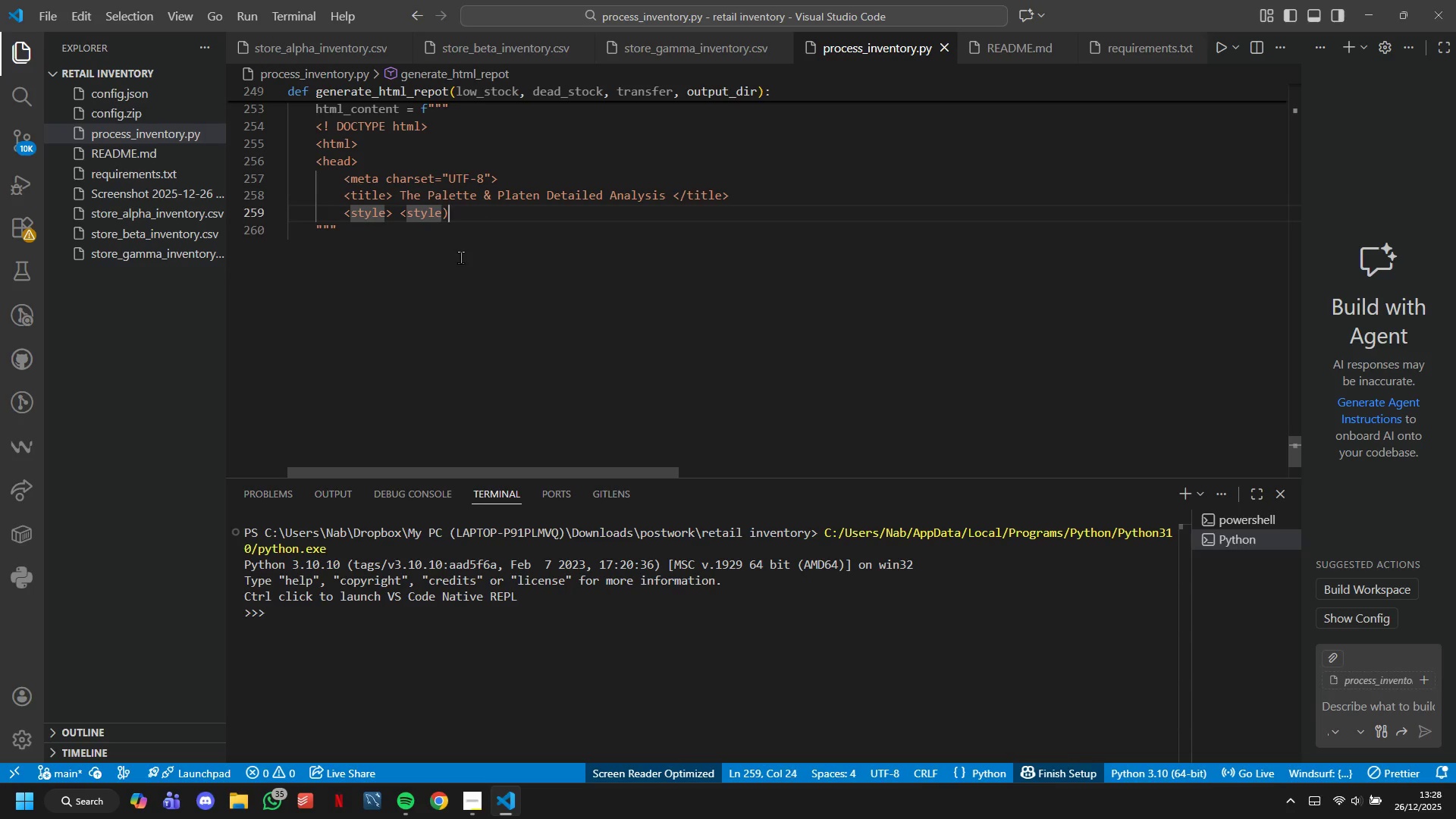 
key(ArrowRight)
 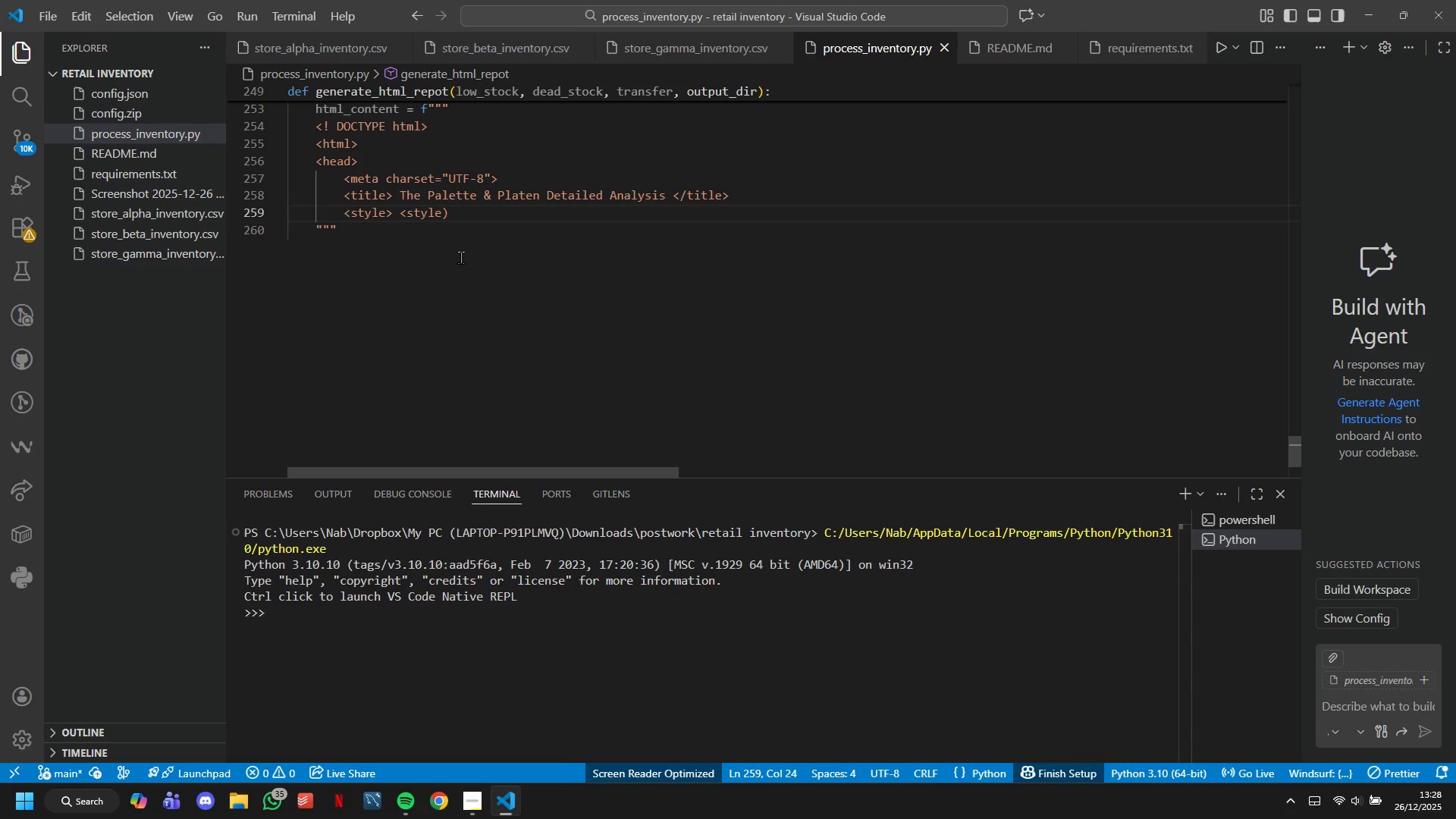 
key(Enter)
 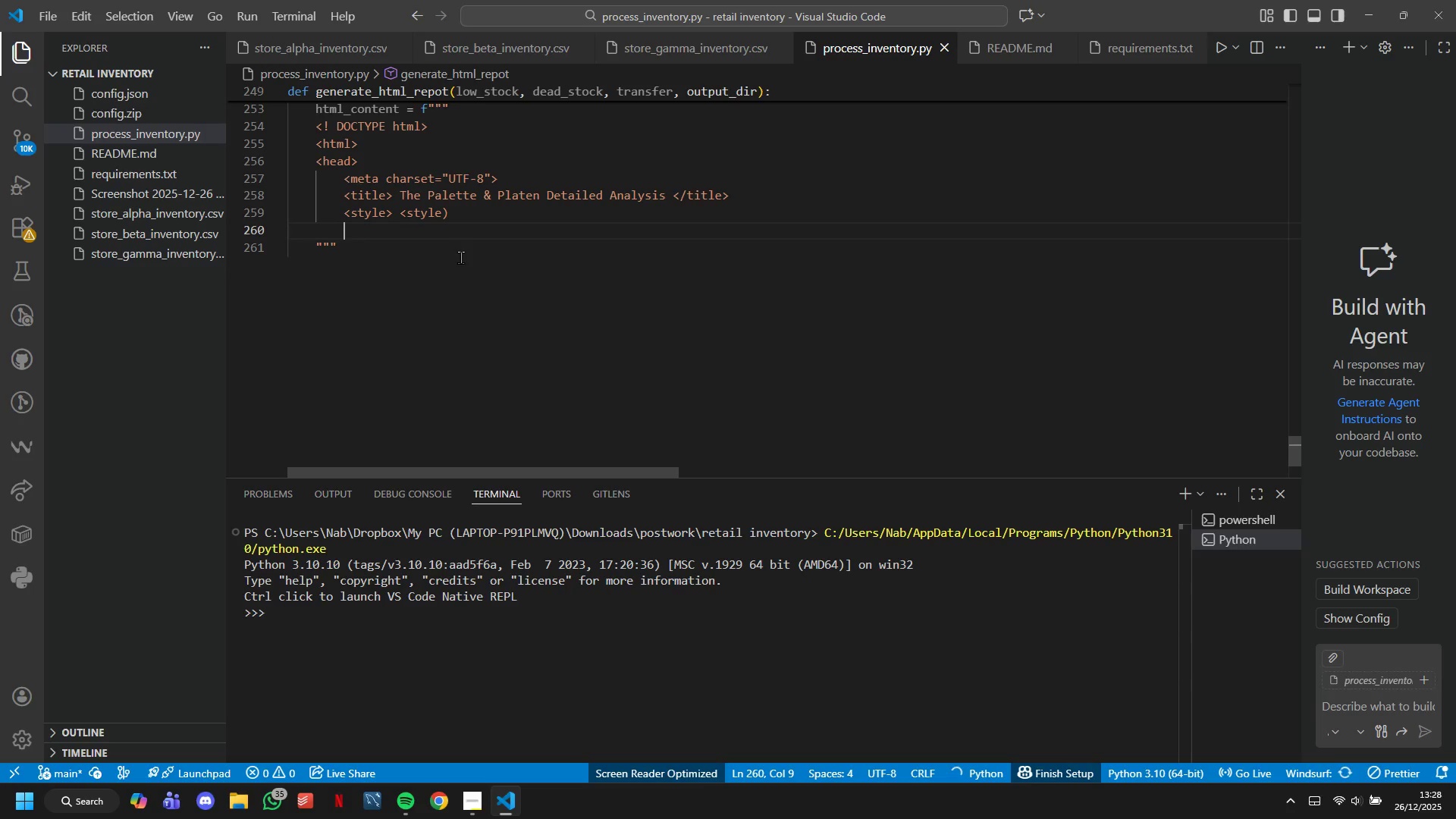 
key(Enter)
 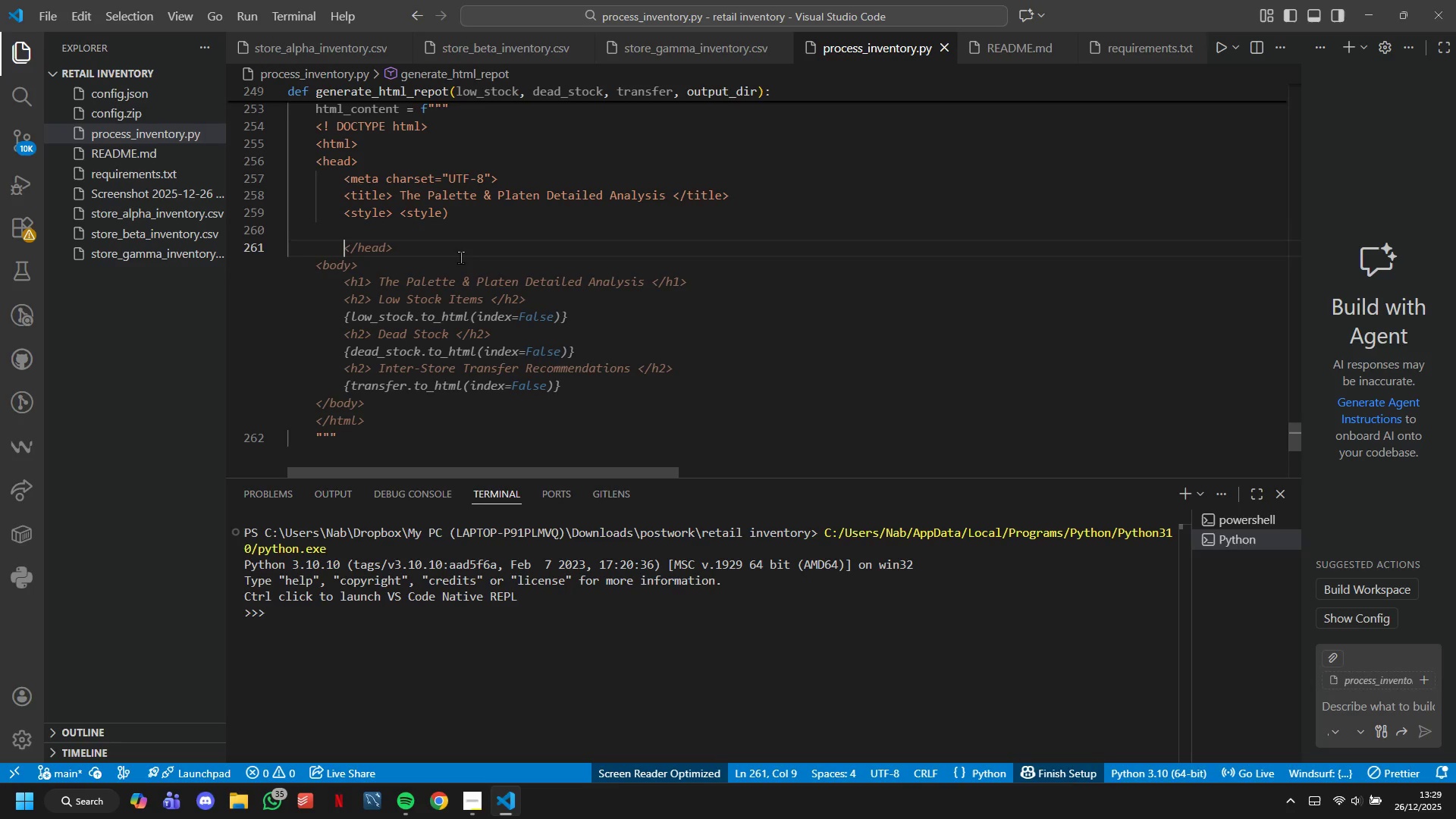 
wait(12.17)
 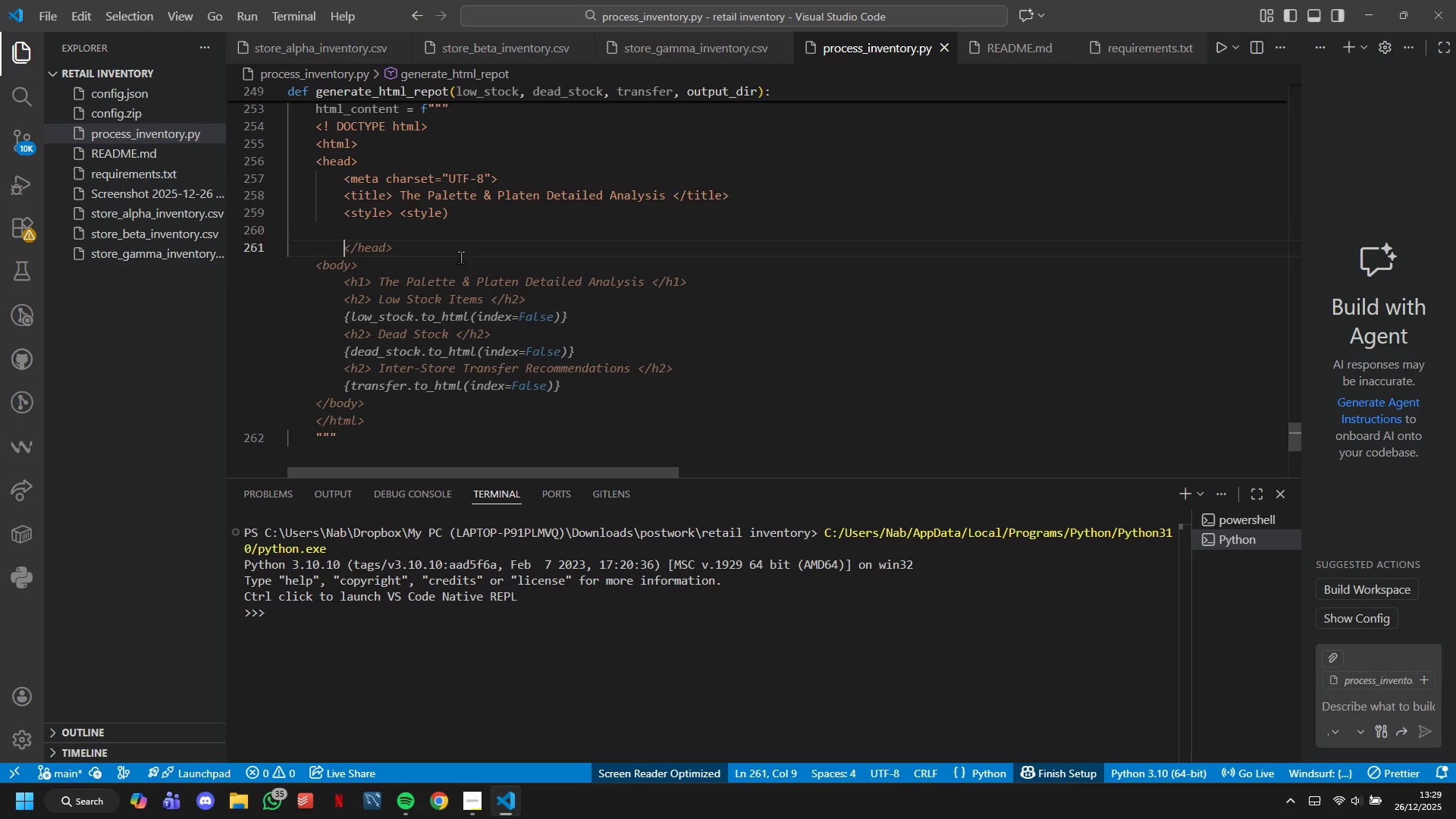 
key(Backspace)
 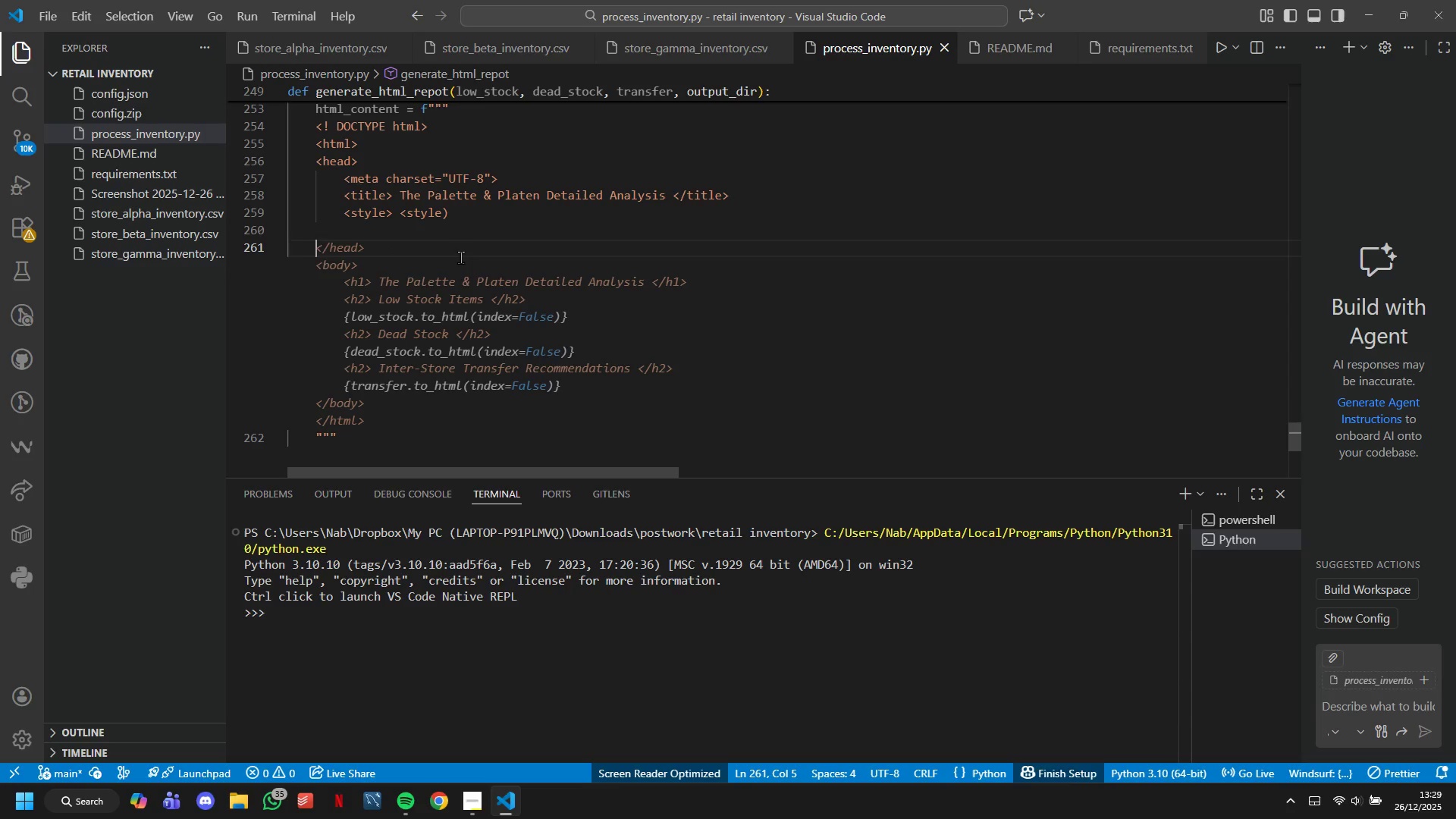 
key(ArrowUp)
 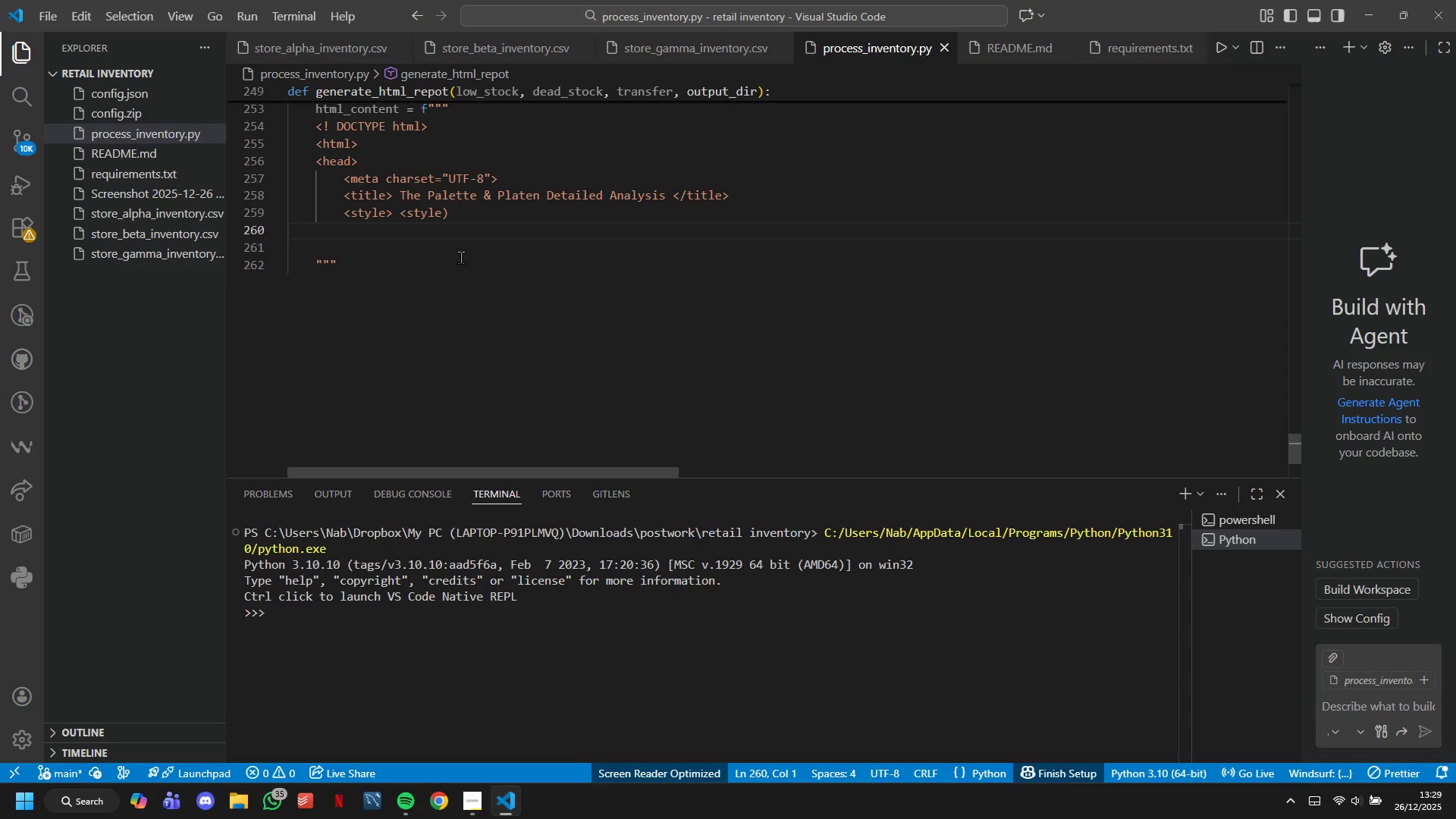 
key(ArrowDown)
 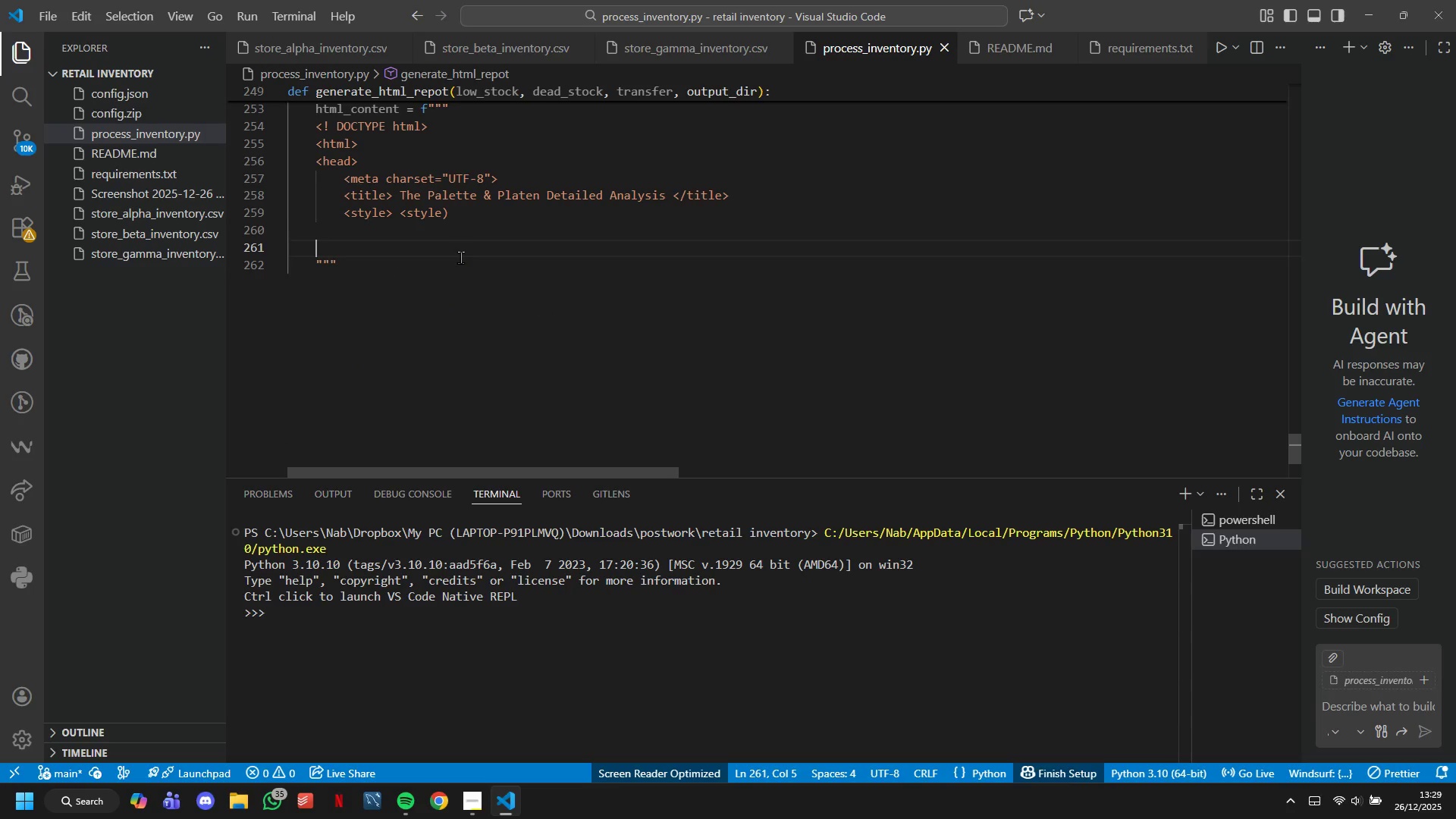 
key(ArrowUp)
 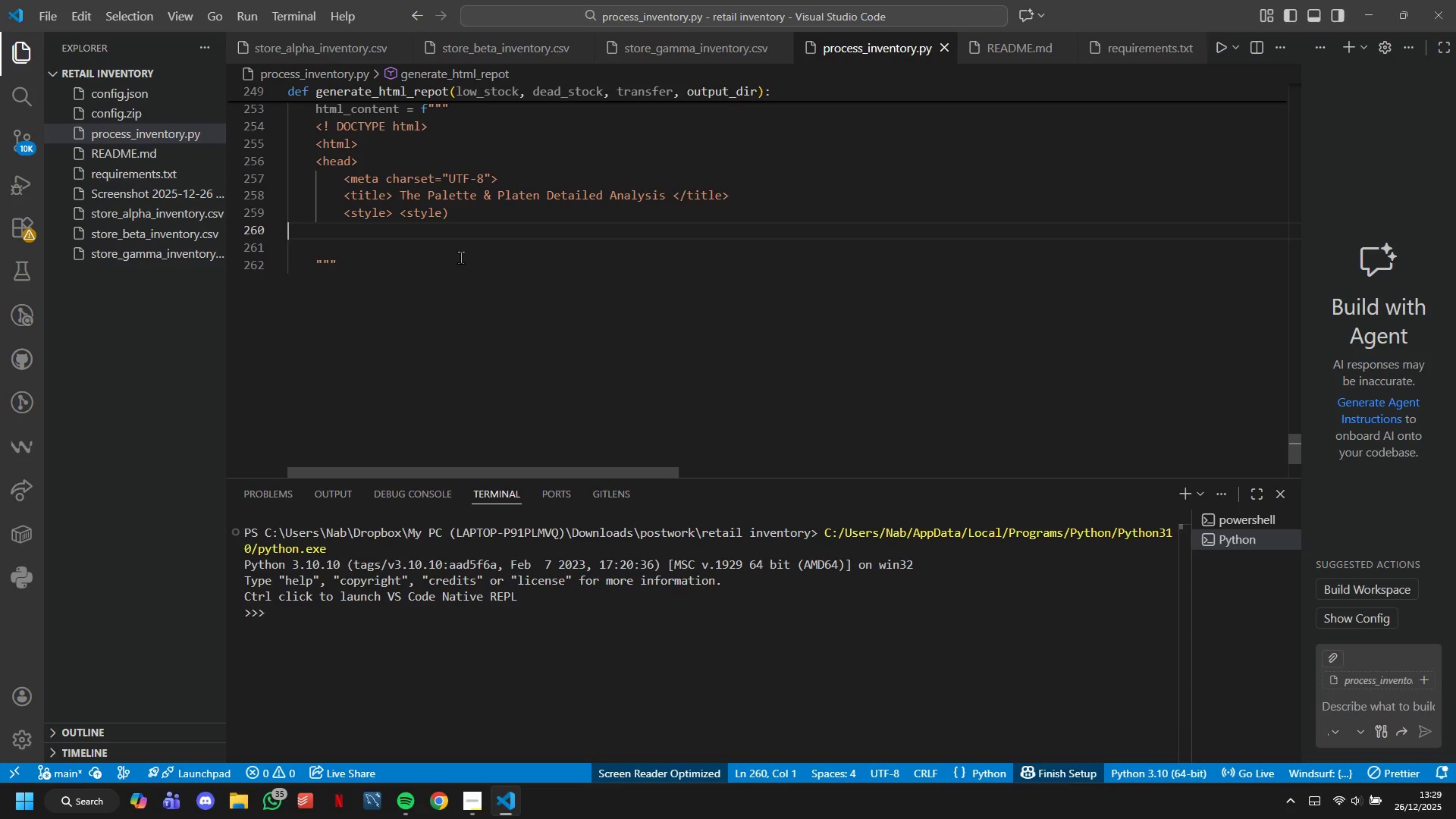 
key(Tab)
type(</head>)
 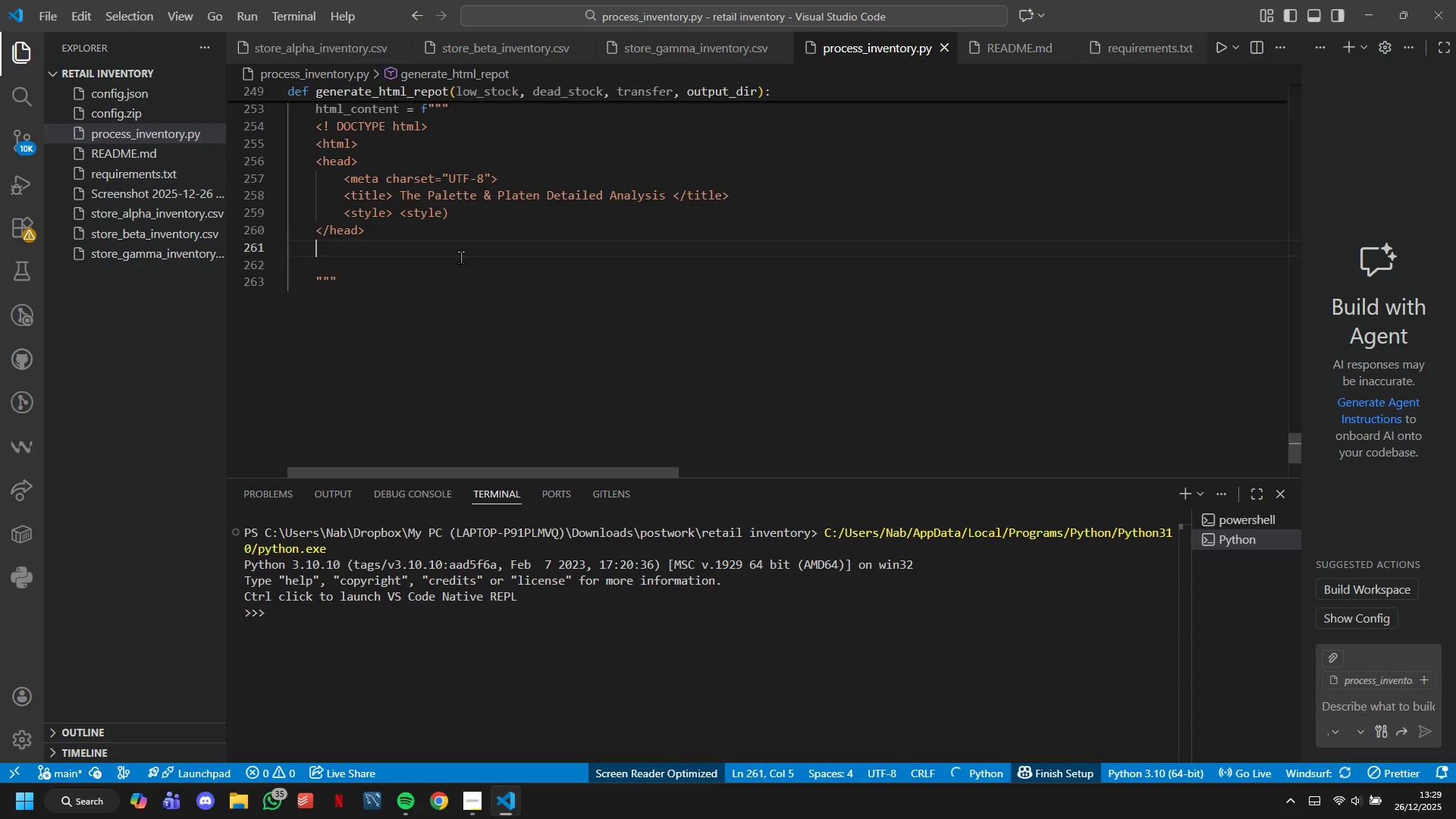 
 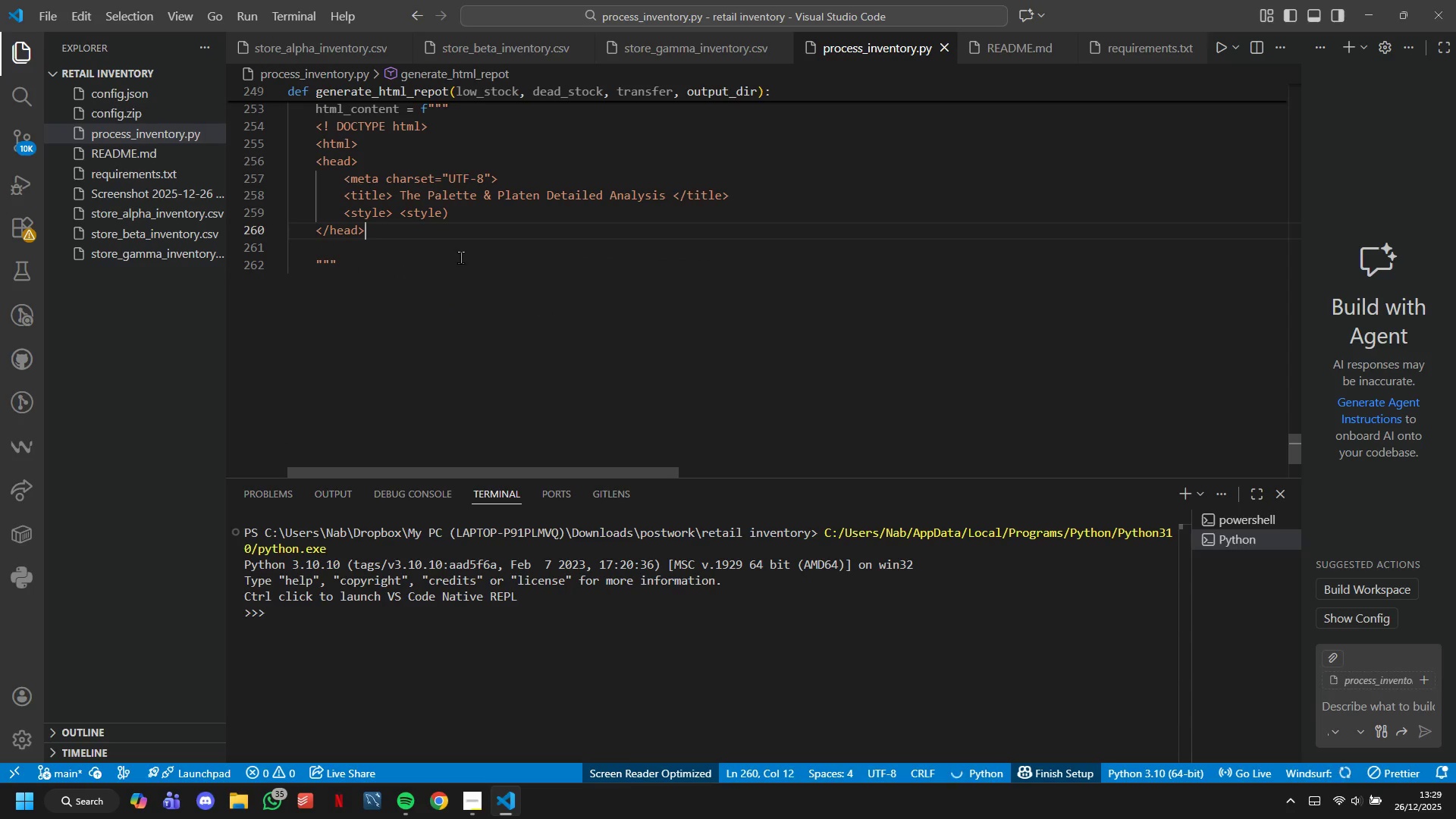 
key(Enter)
 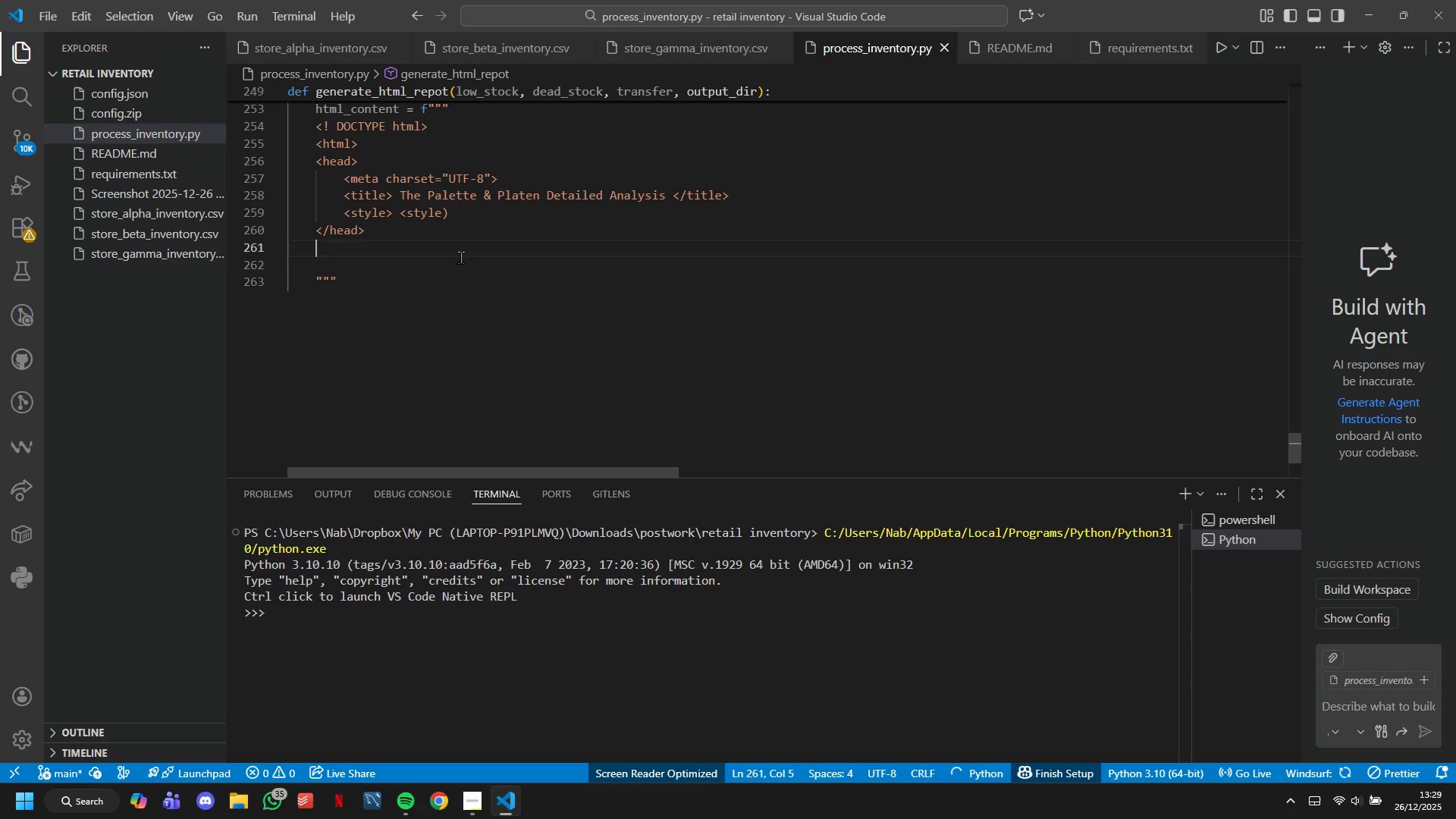 
type(<BOdy>)
 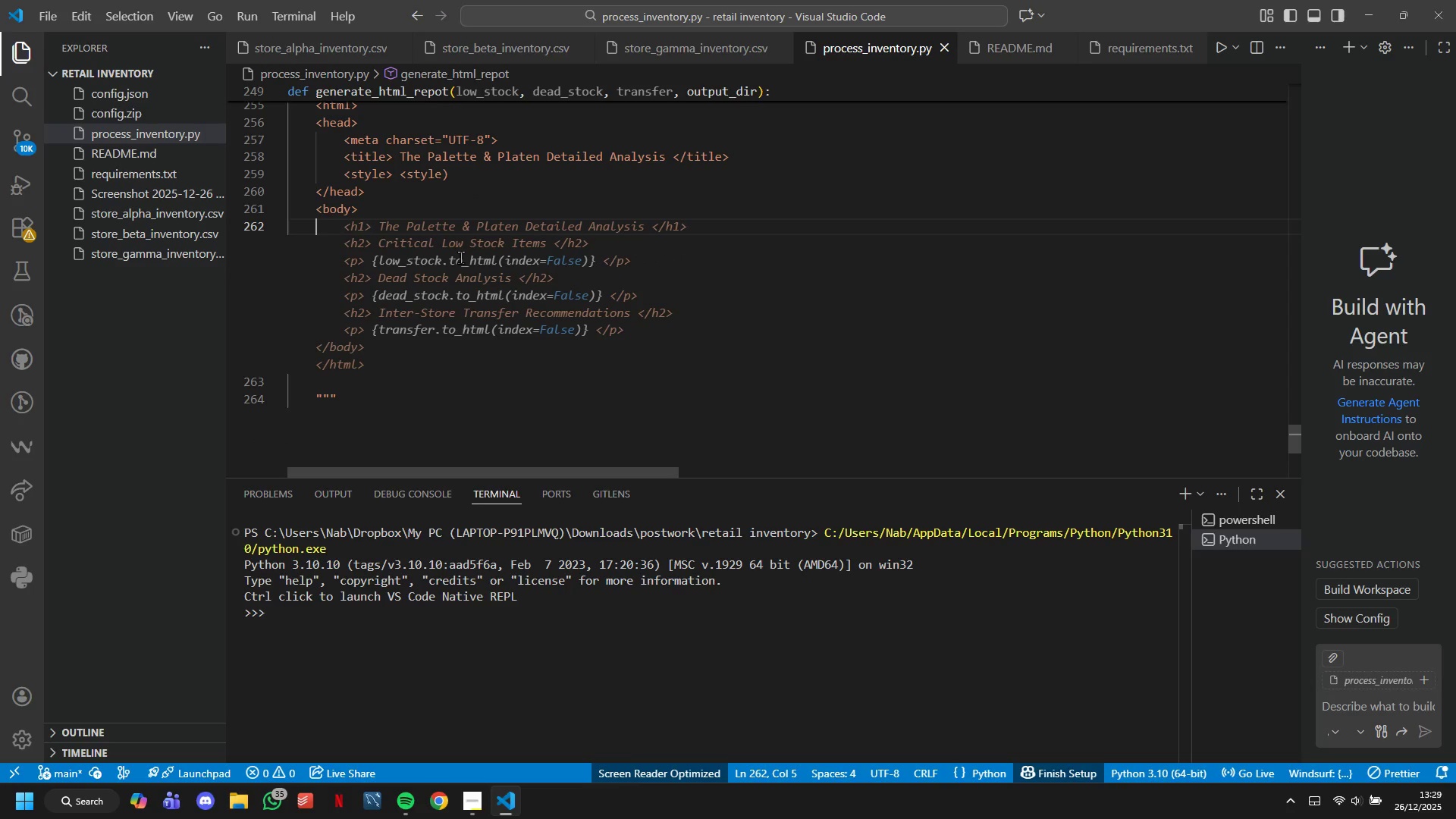 
 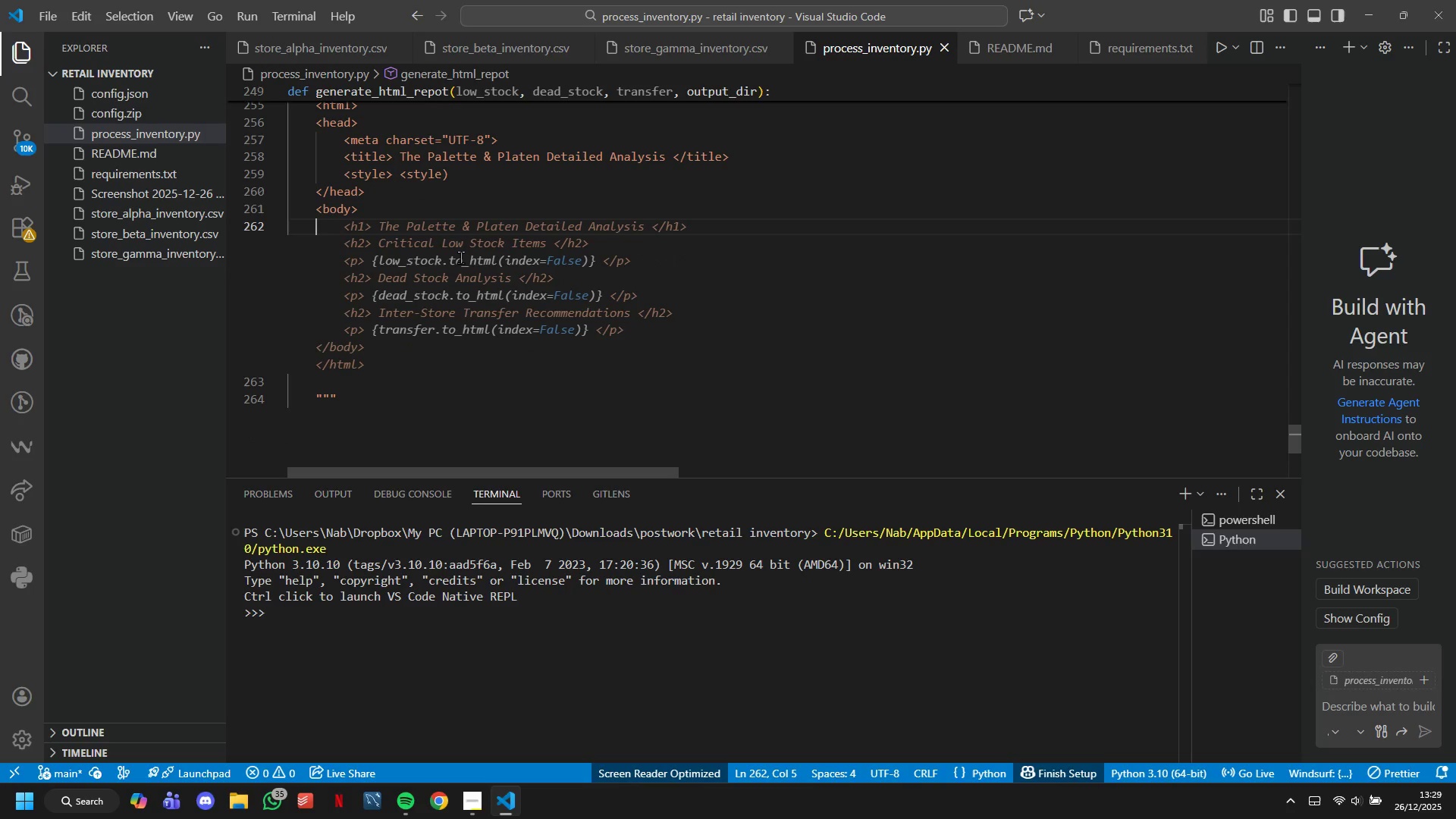 
key(Shift+Enter)
 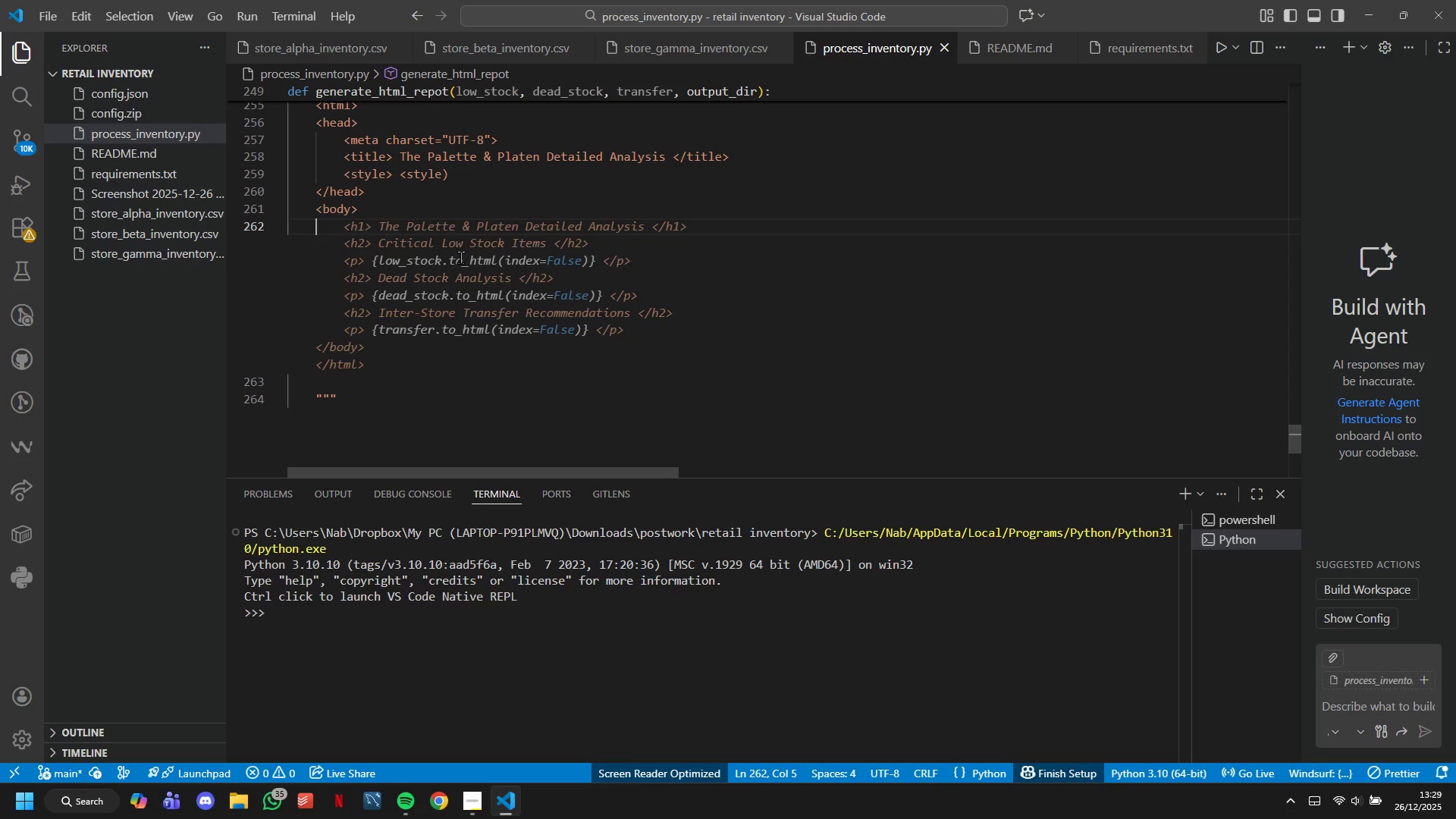 
key(Enter)
 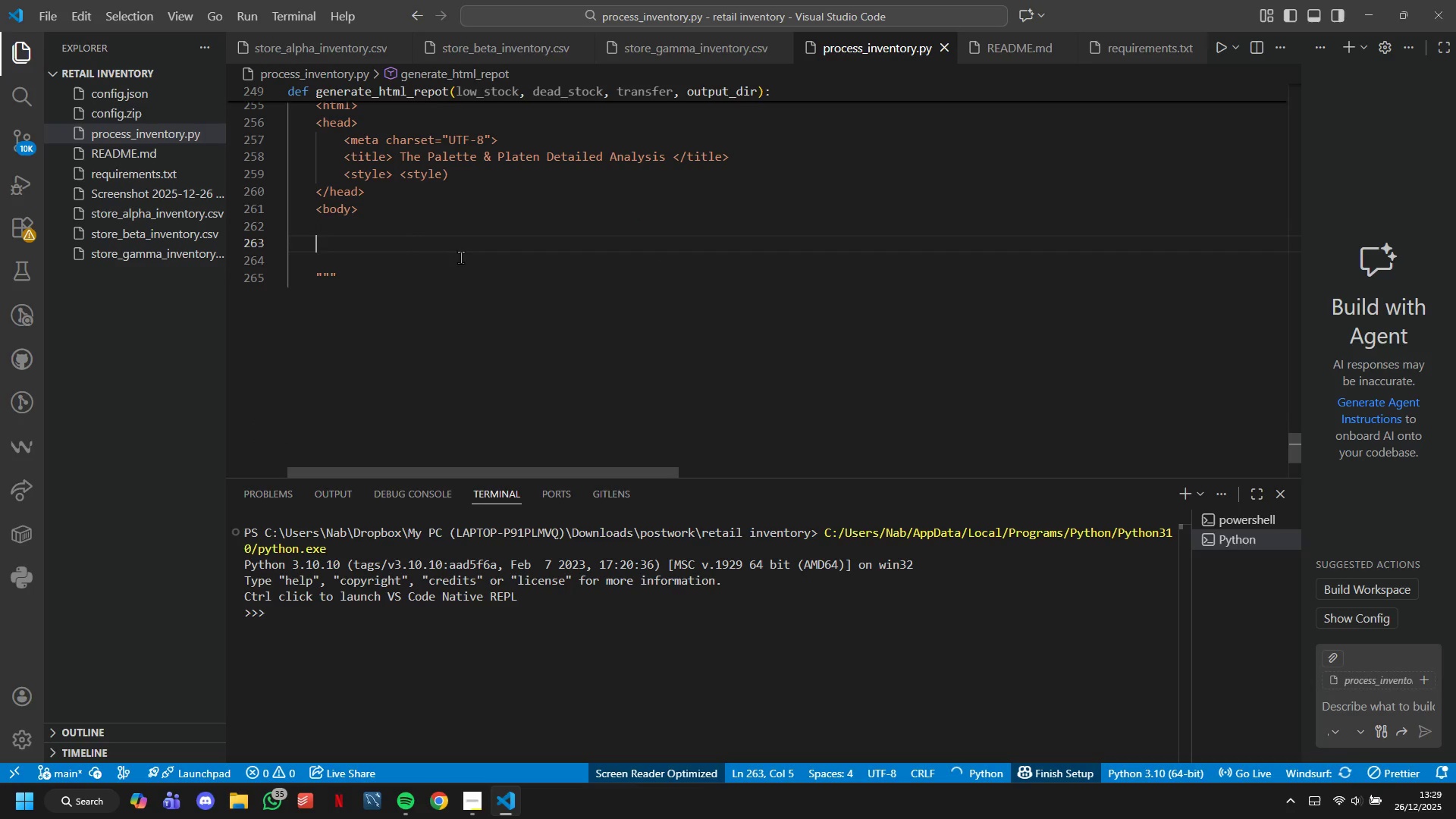 
key(Shift+Comma)
 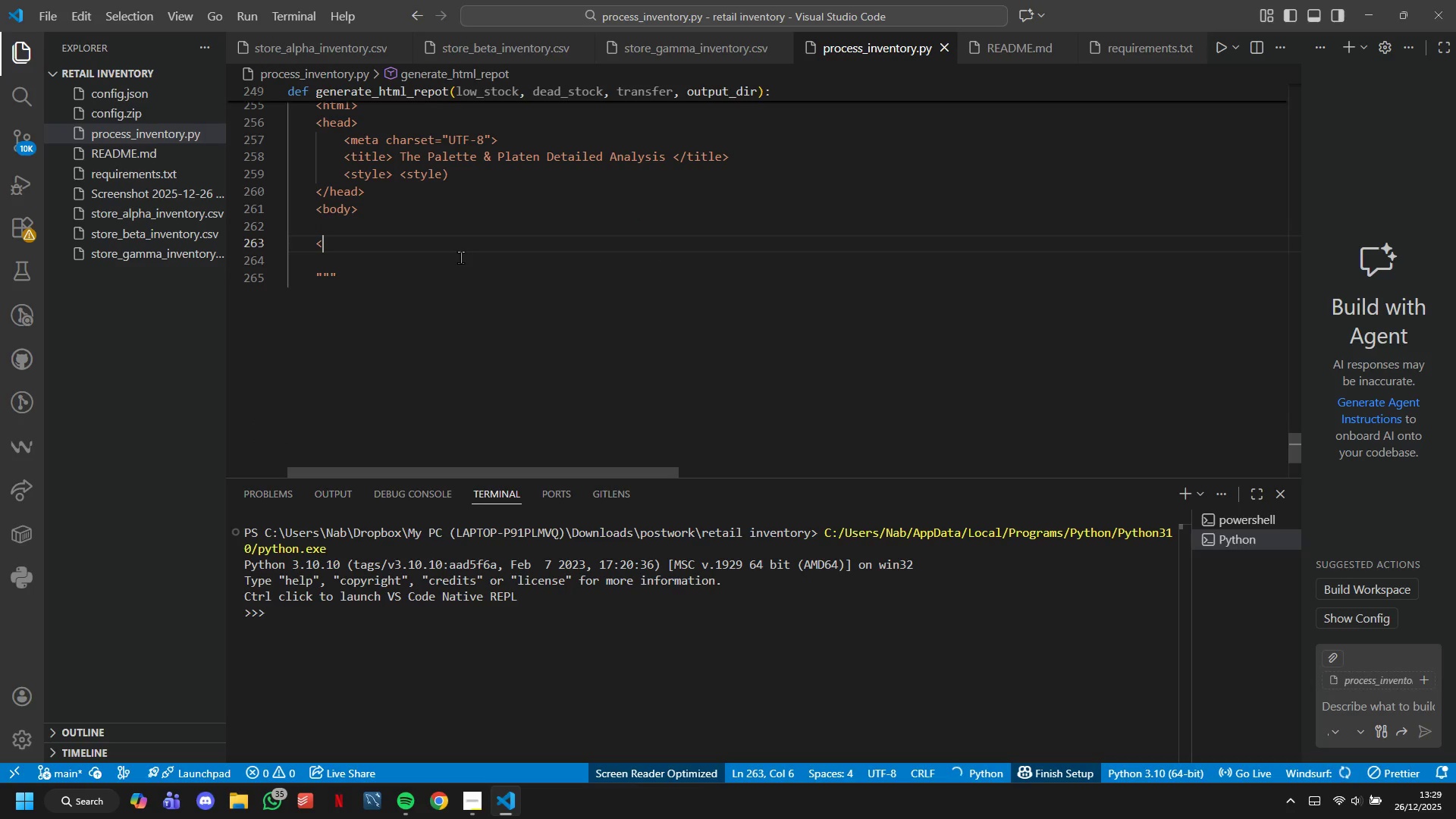 
key(Shift+Slash)
 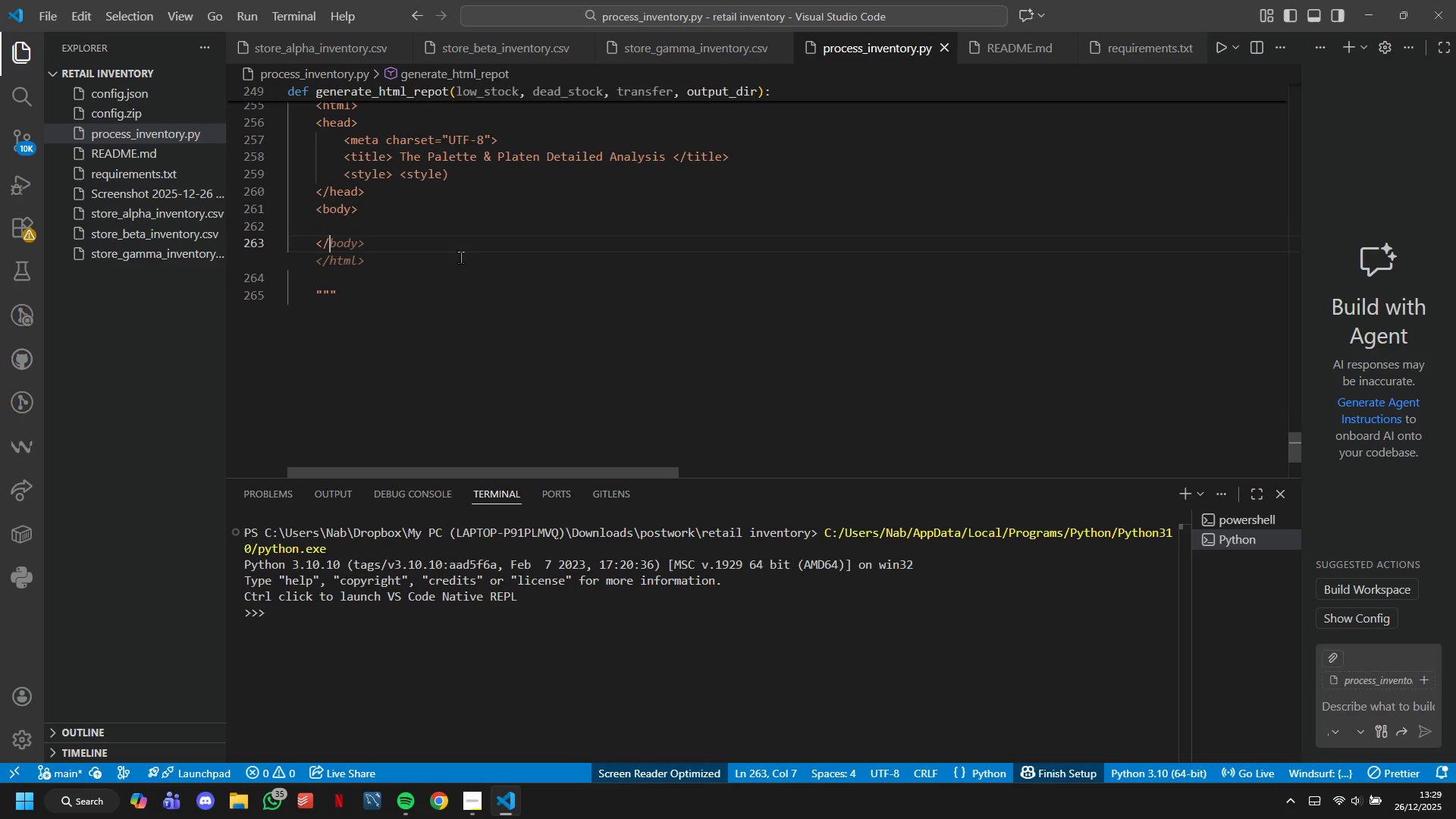 
key(Tab)
 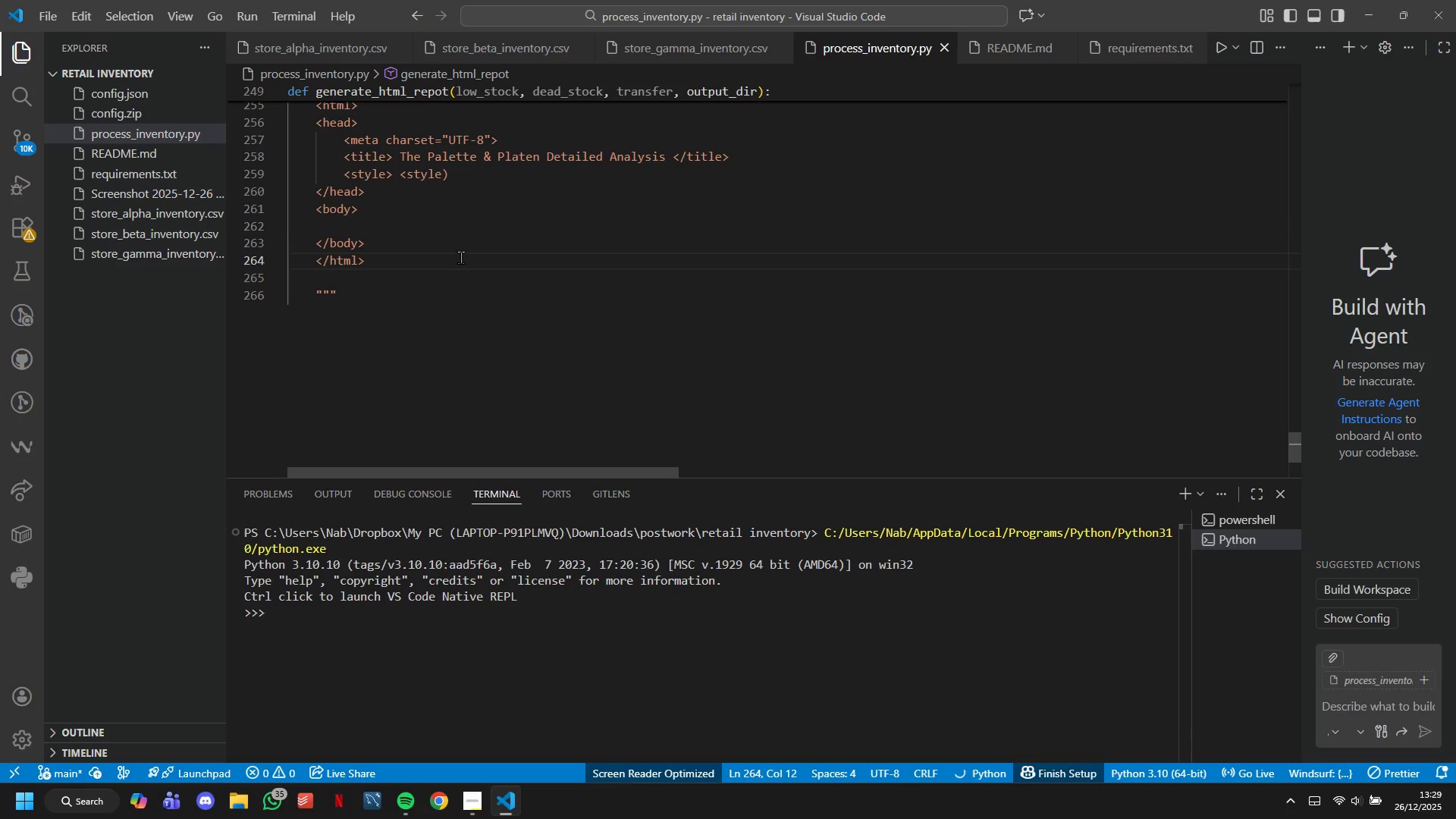 
key(ArrowUp)
 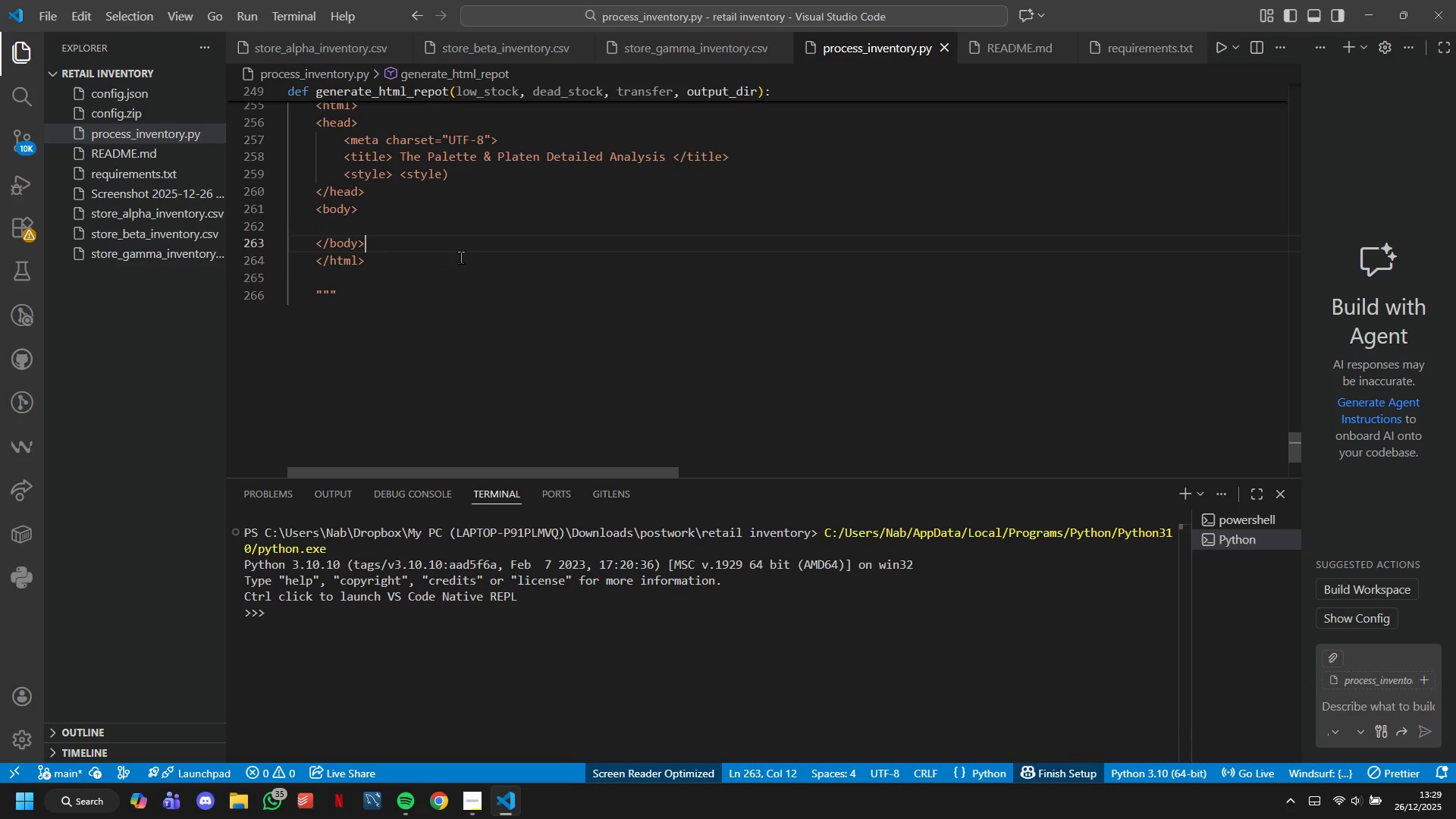 
key(ArrowUp)
 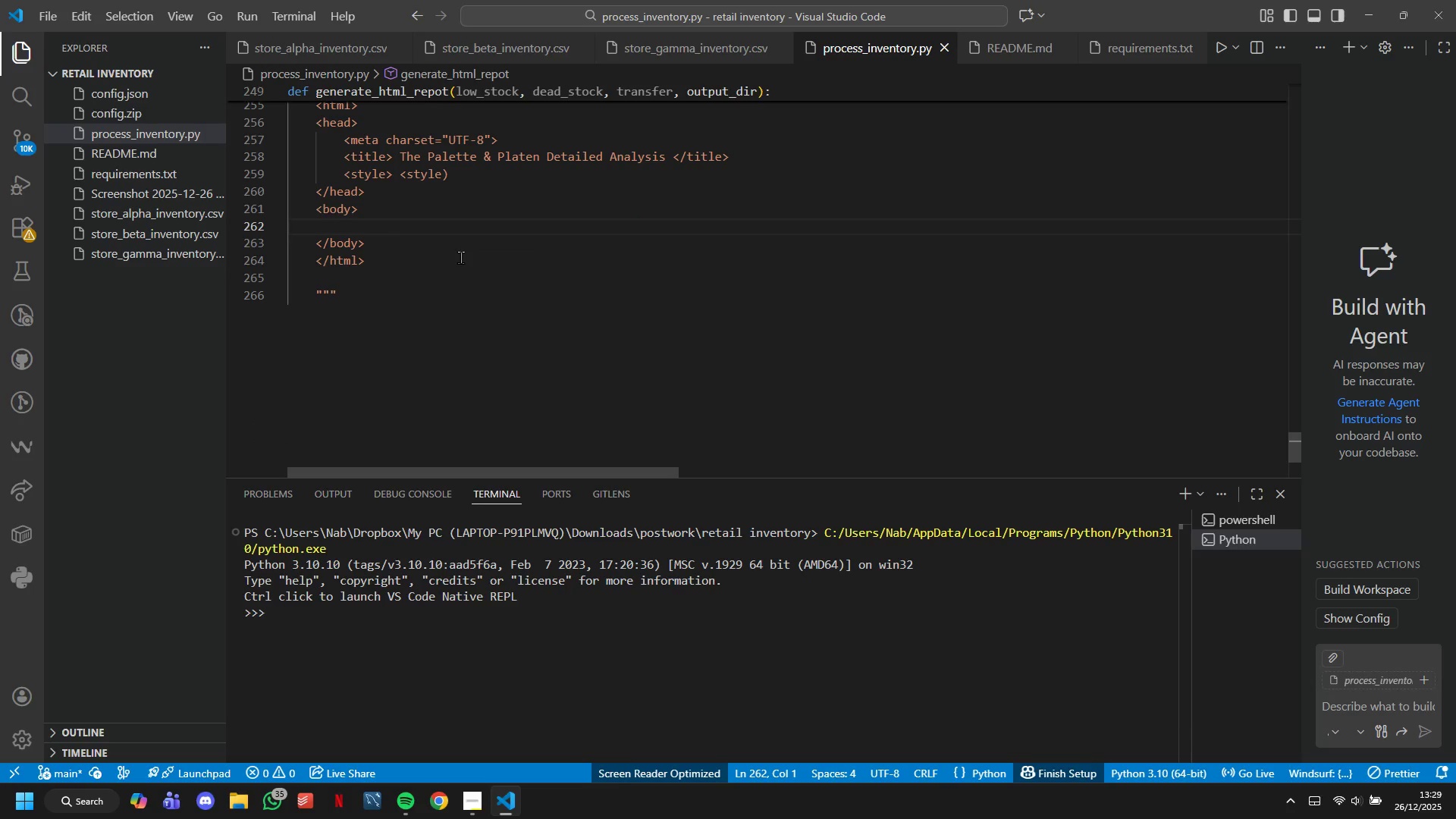 
key(ArrowUp)
 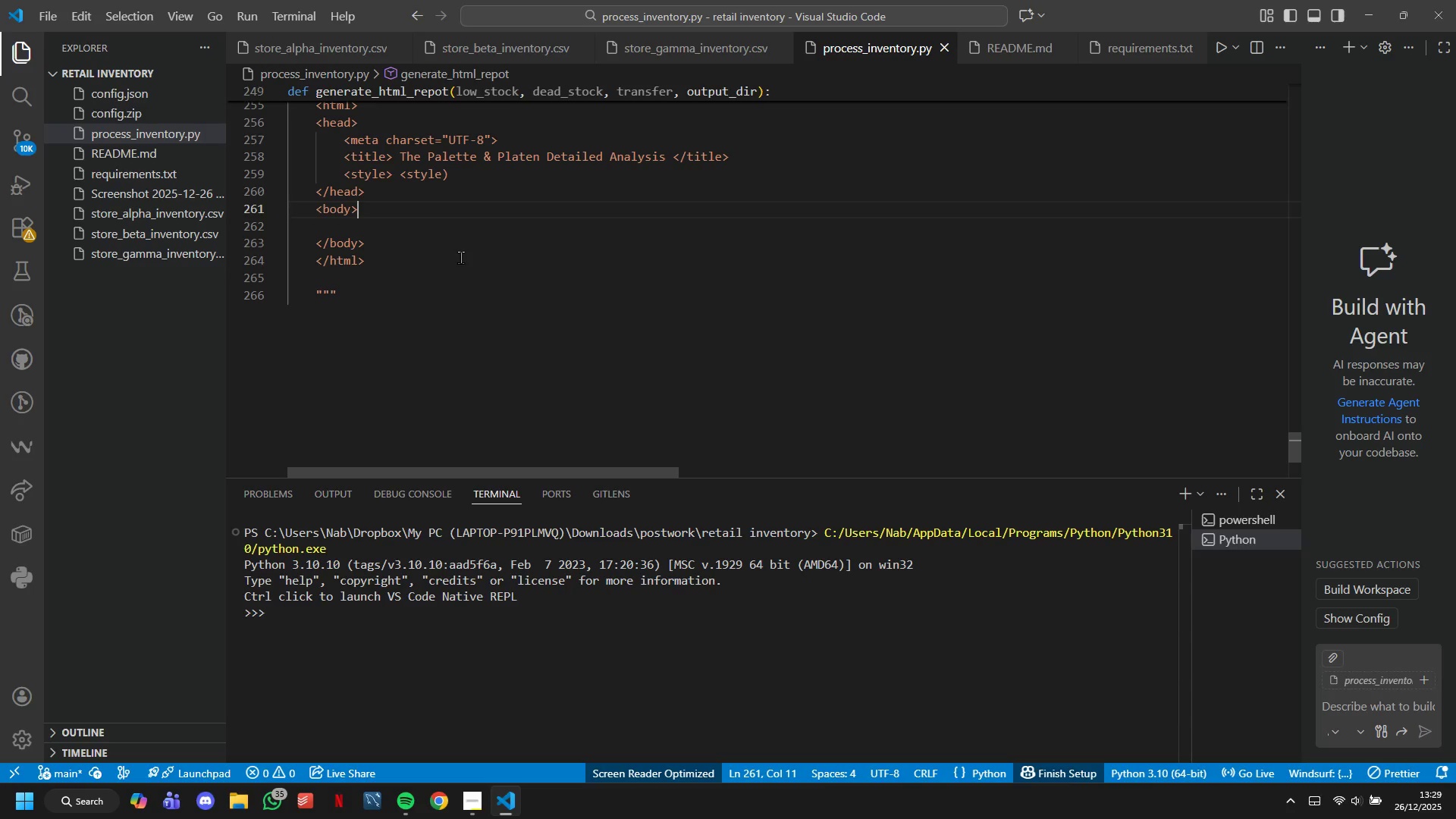 
key(Enter)
 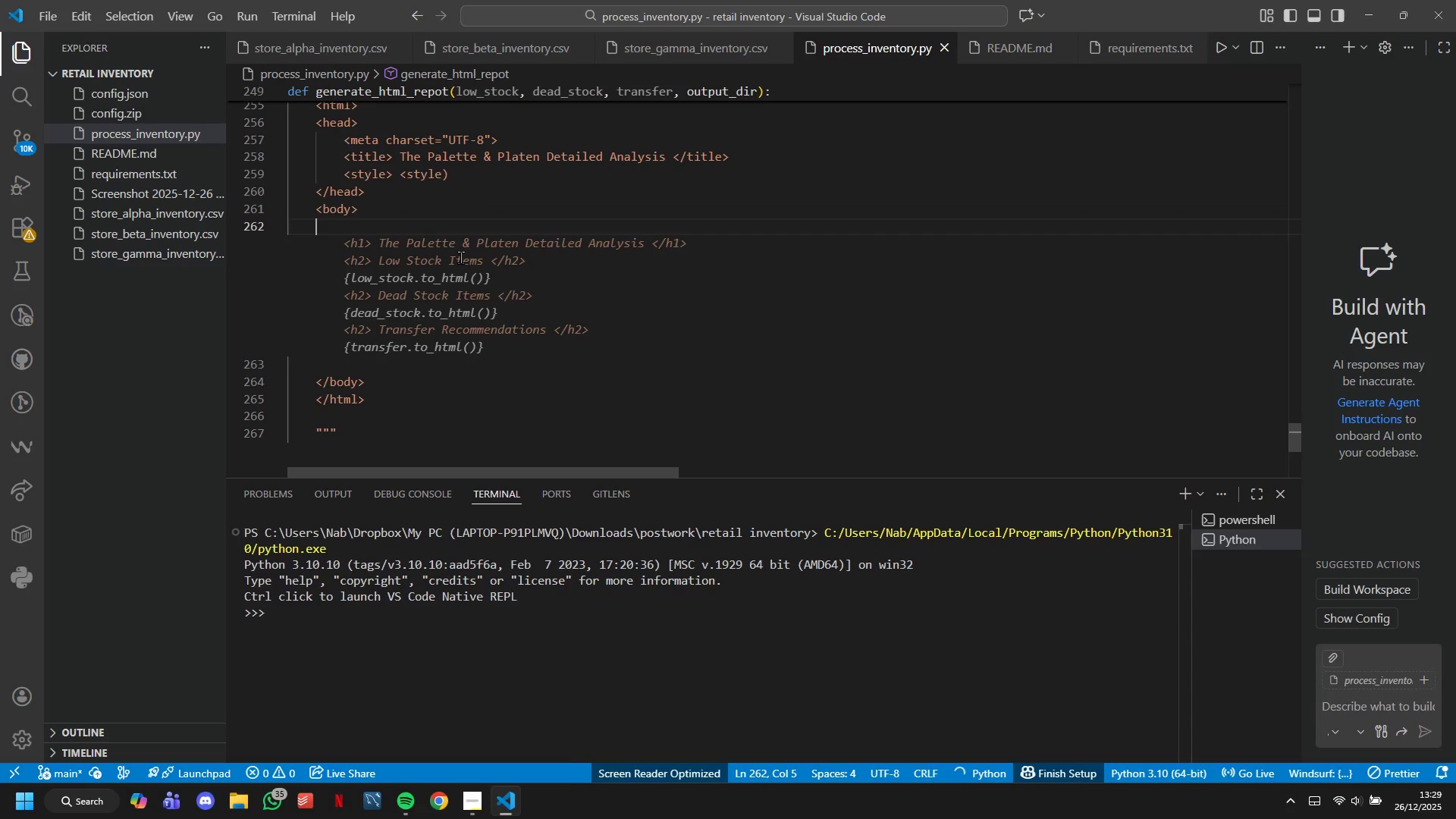 
key(Tab)
 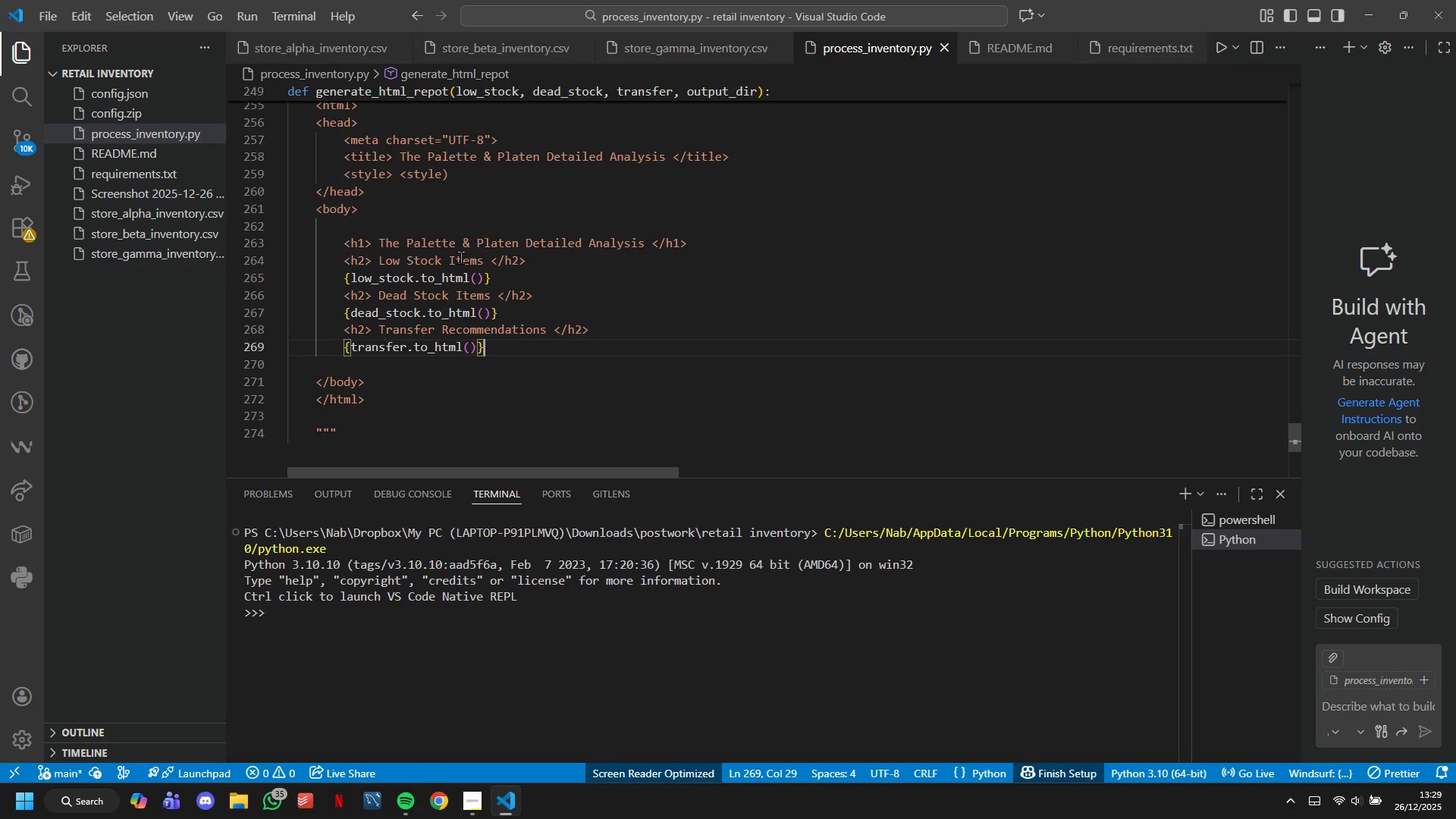 
hold_key(key=Backspace, duration=1.5)
 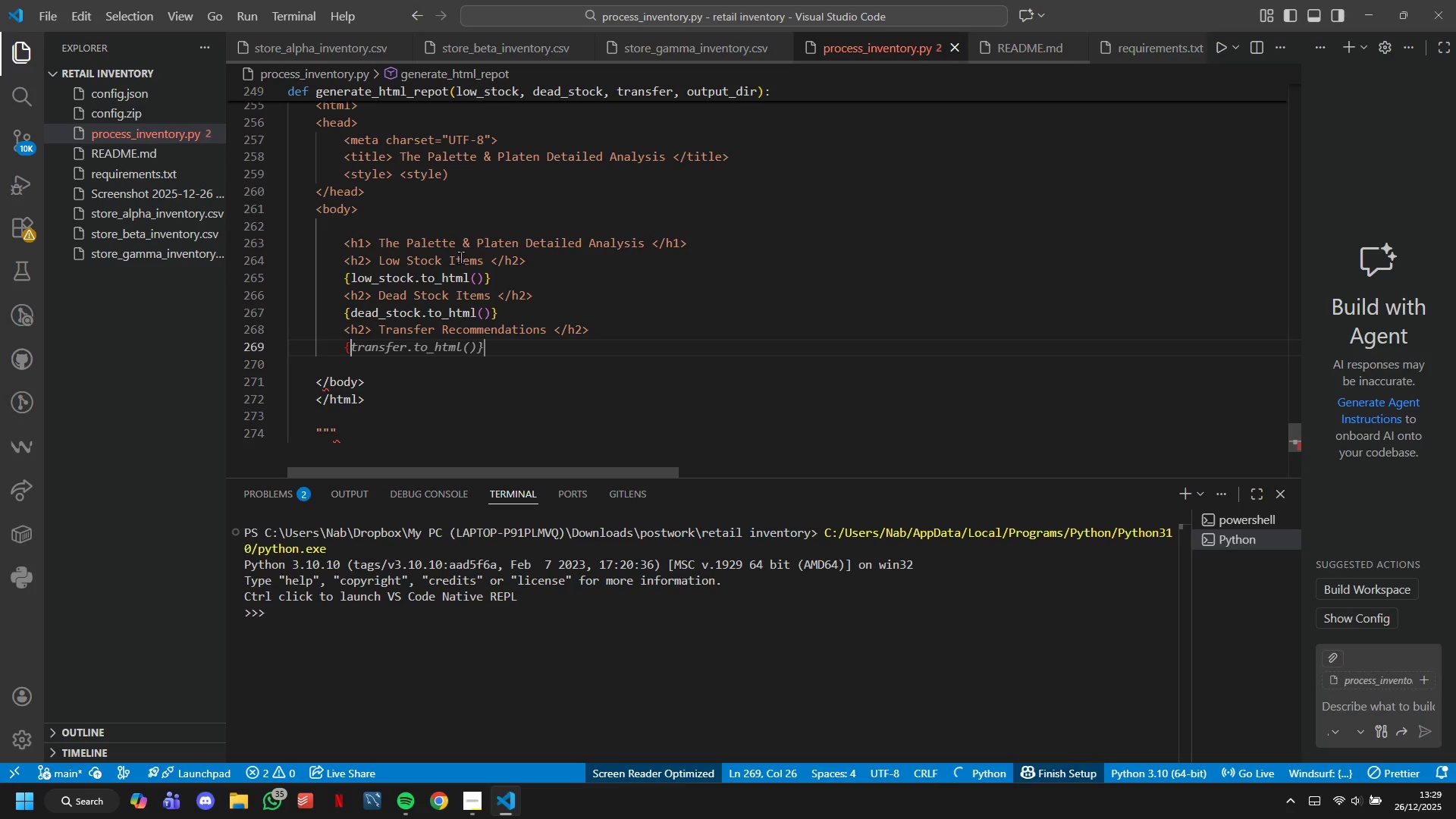 
hold_key(key=Backspace, duration=0.75)
 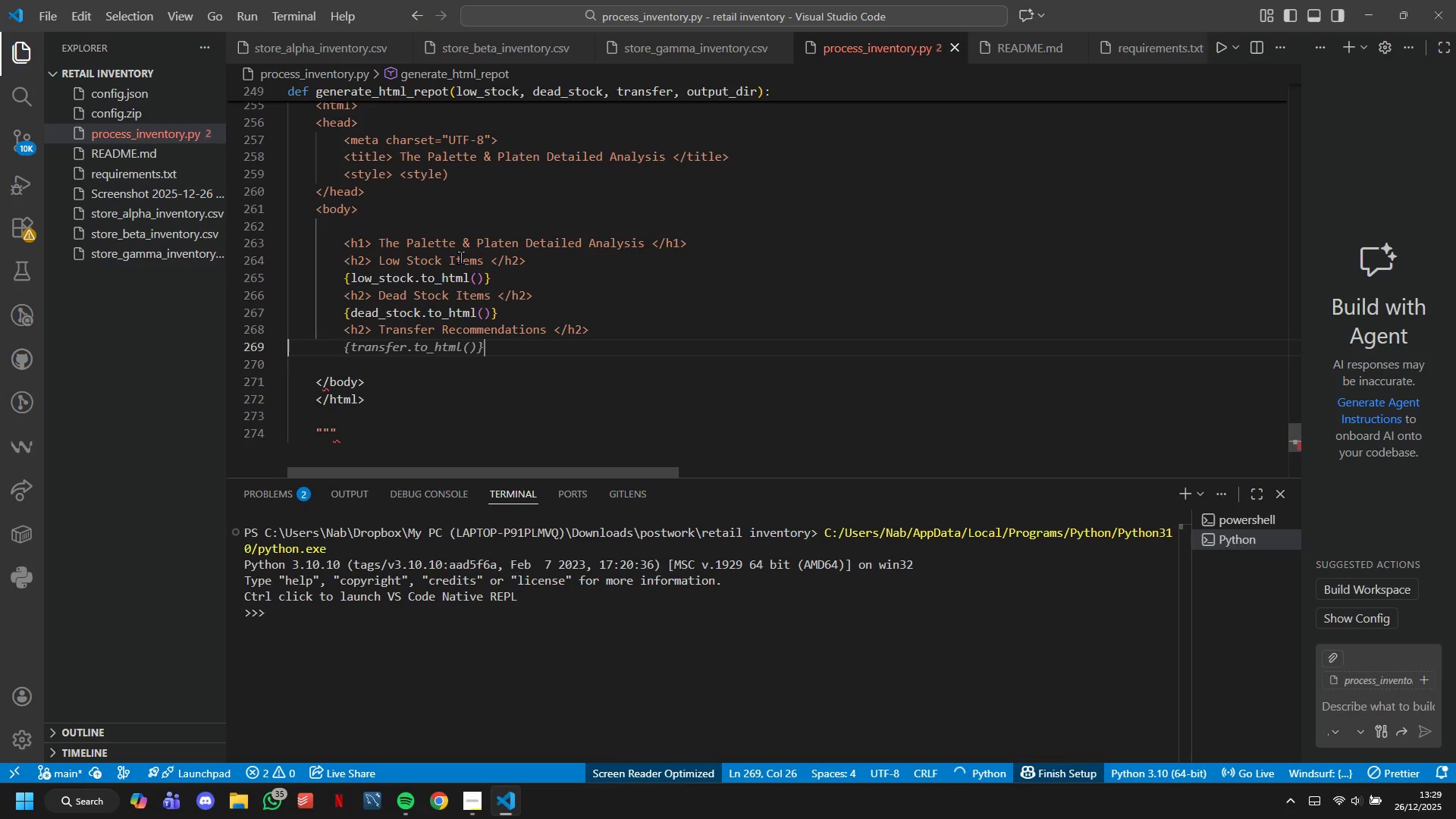 
left_click_drag(start_coordinate=[503, 352], to_coordinate=[352, 245])
 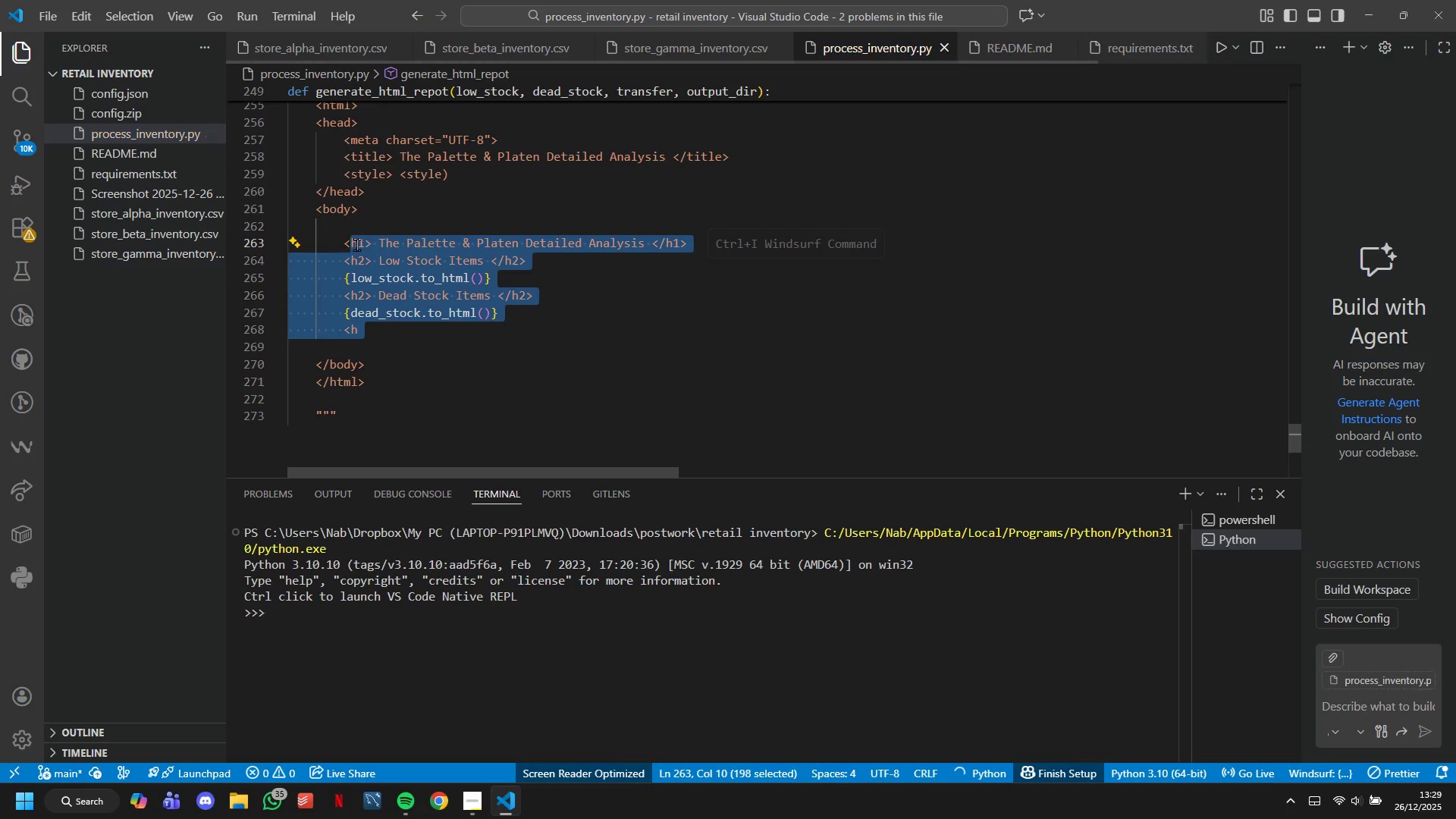 
key(Backspace)
 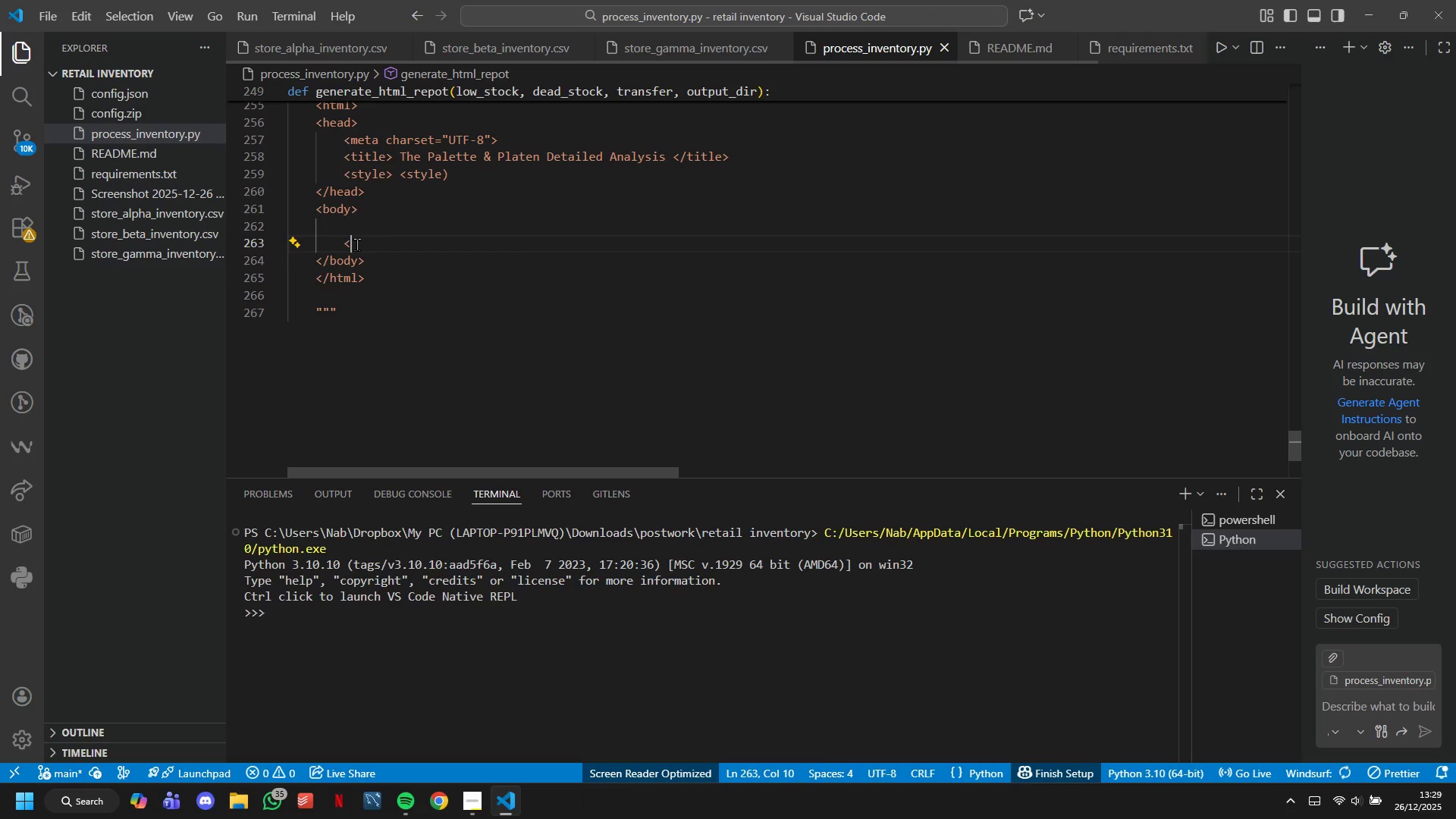 
key(Backspace)
 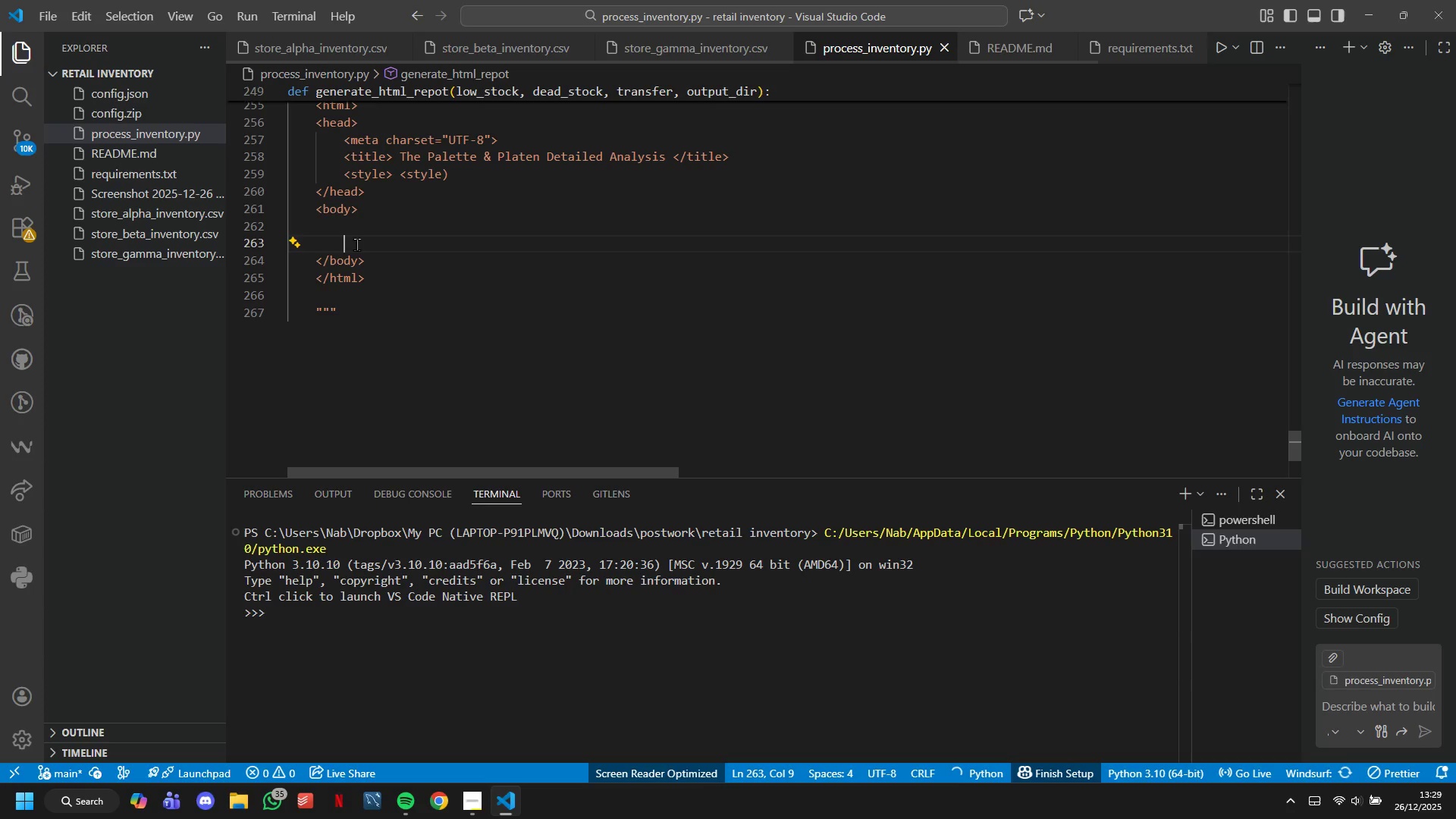 
key(Backspace)
 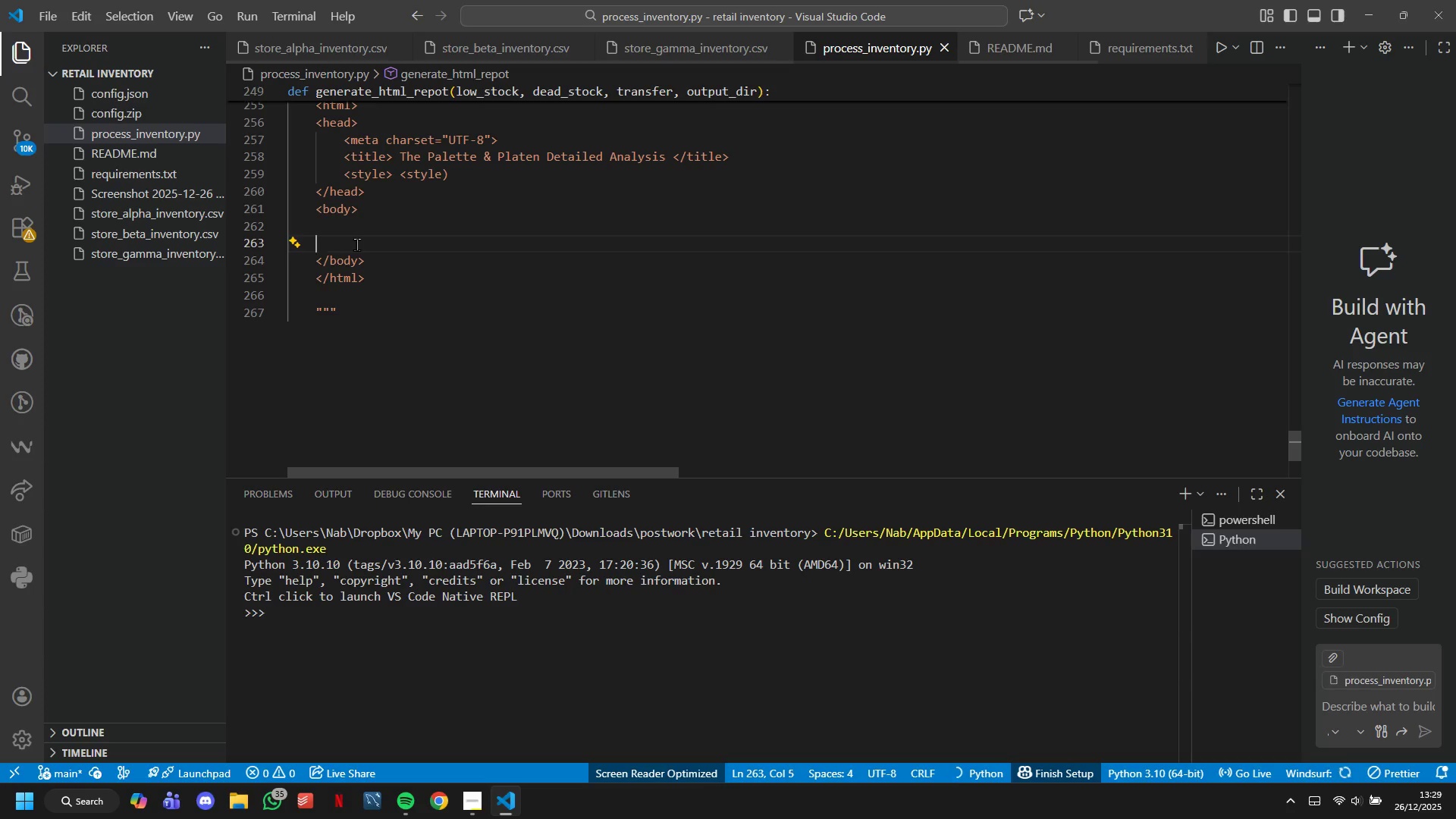 
key(Backspace)
 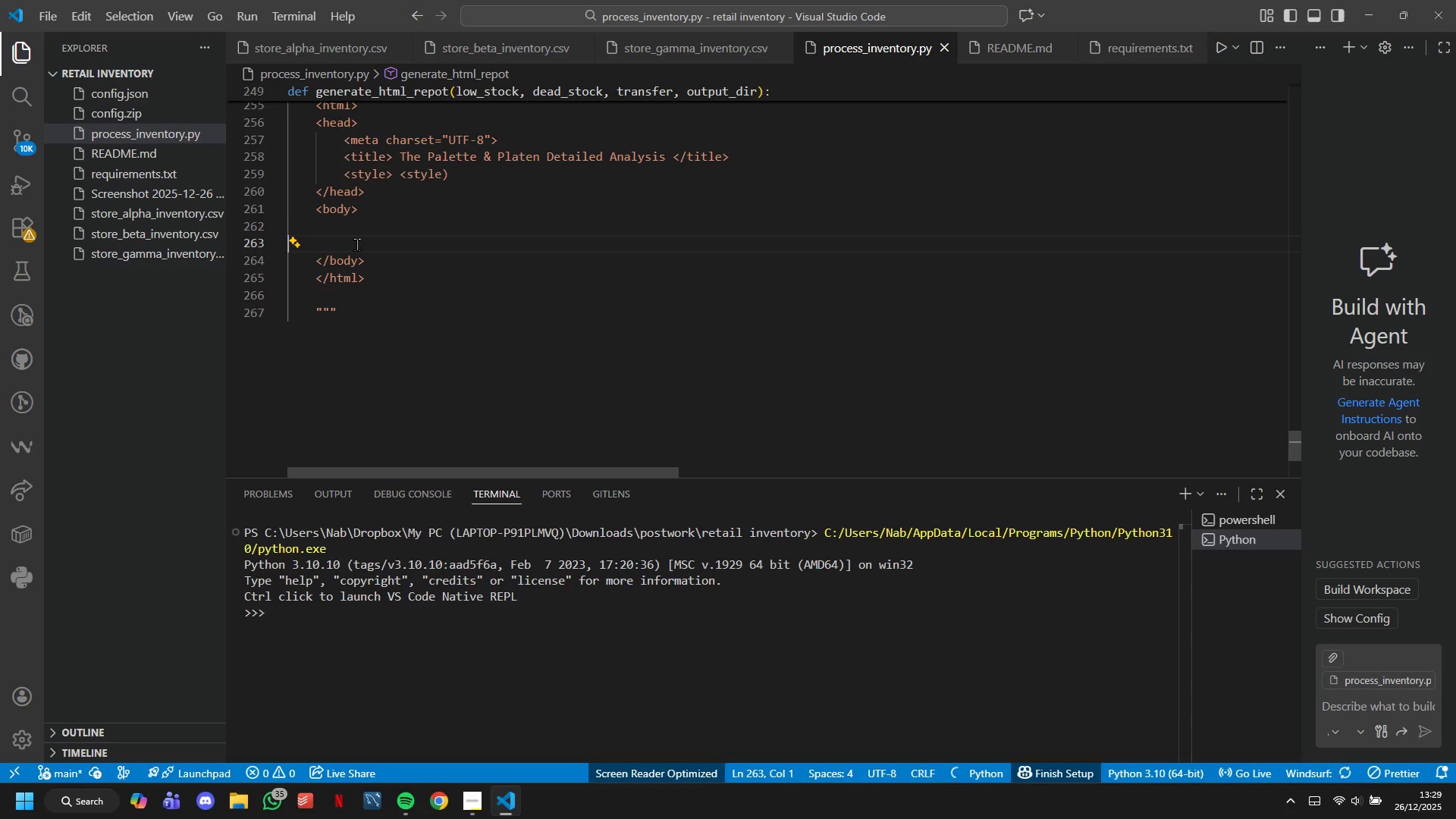 
key(Backspace)
 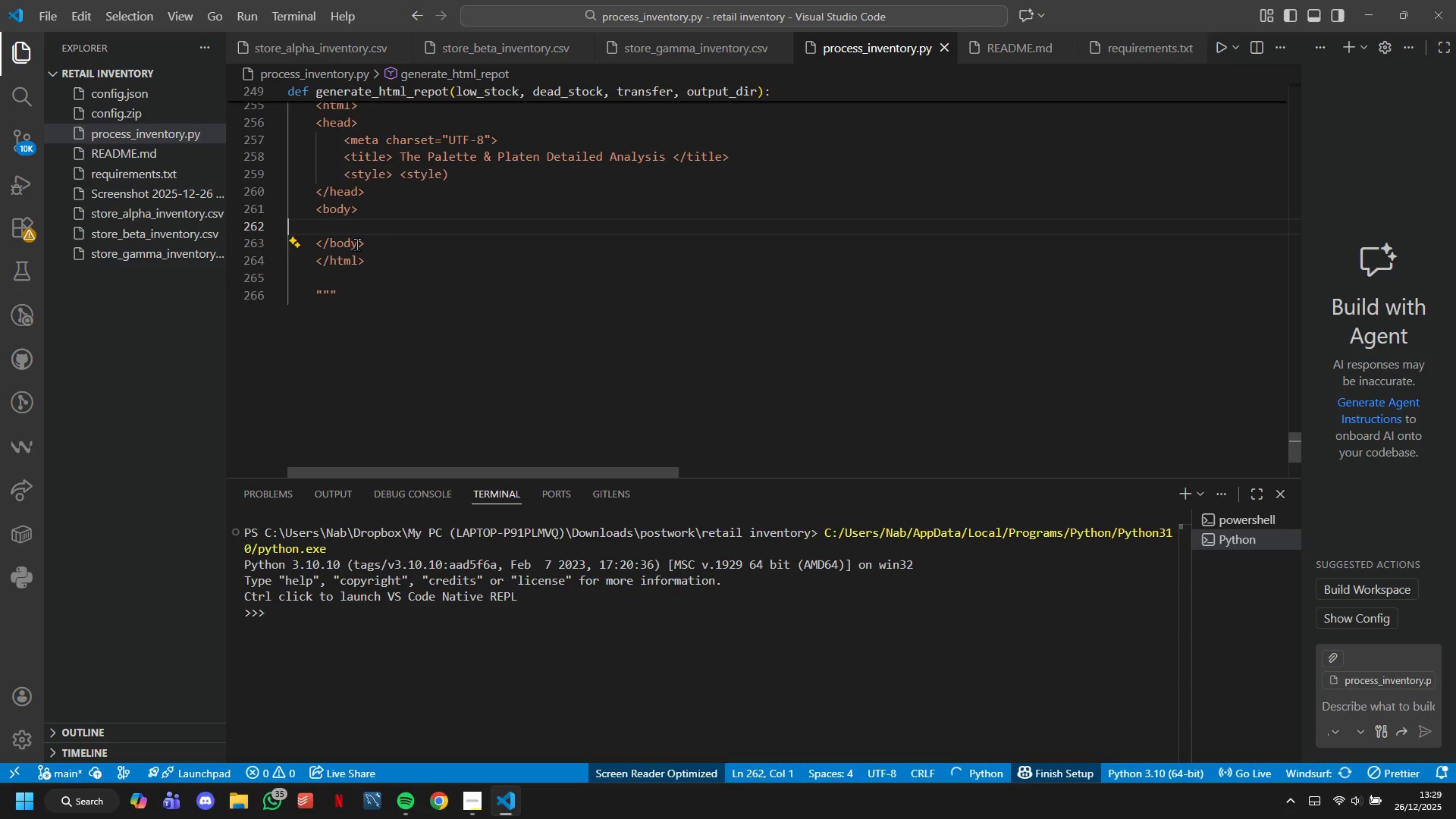 
key(Backspace)
 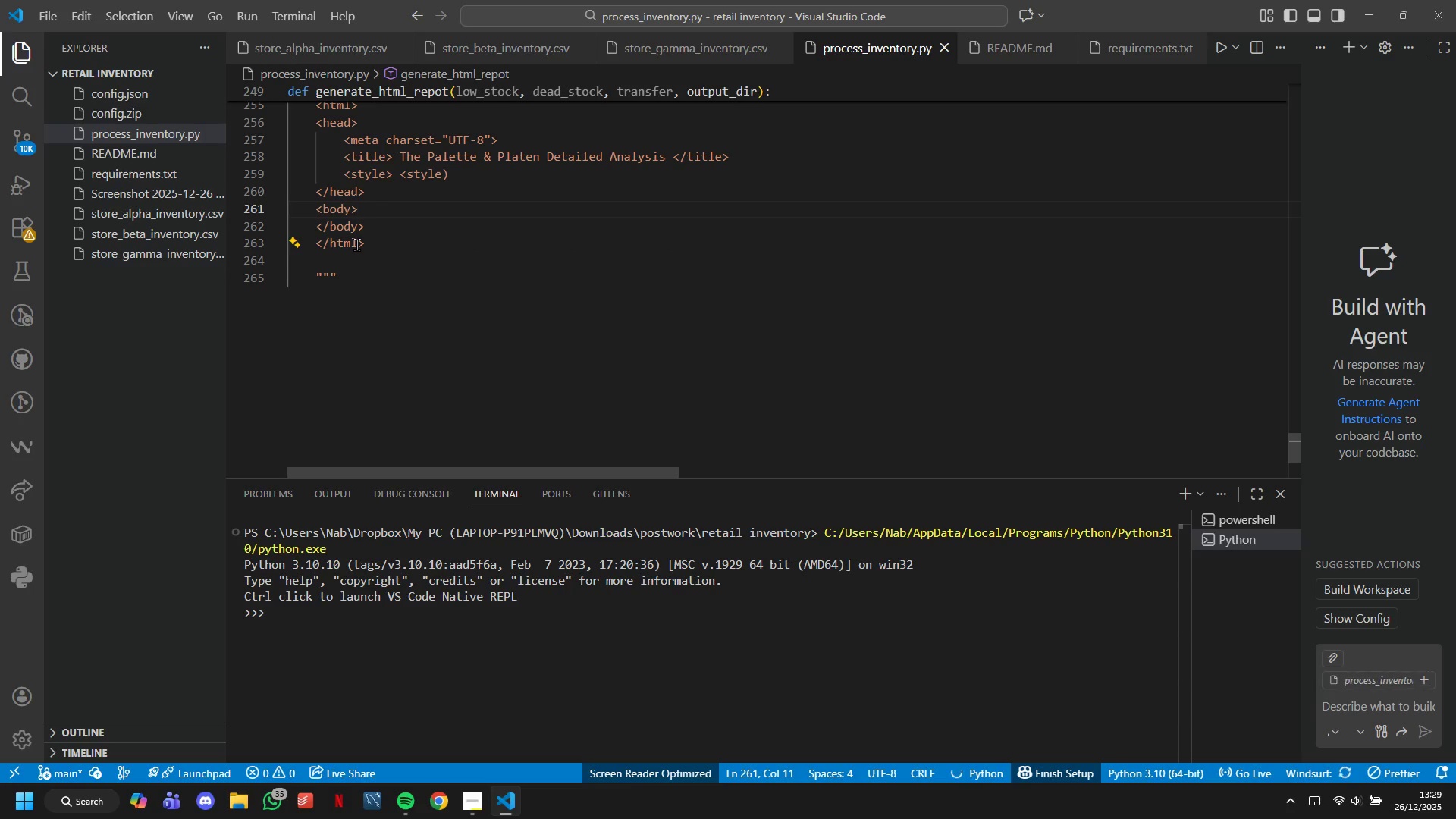 
key(Enter)
 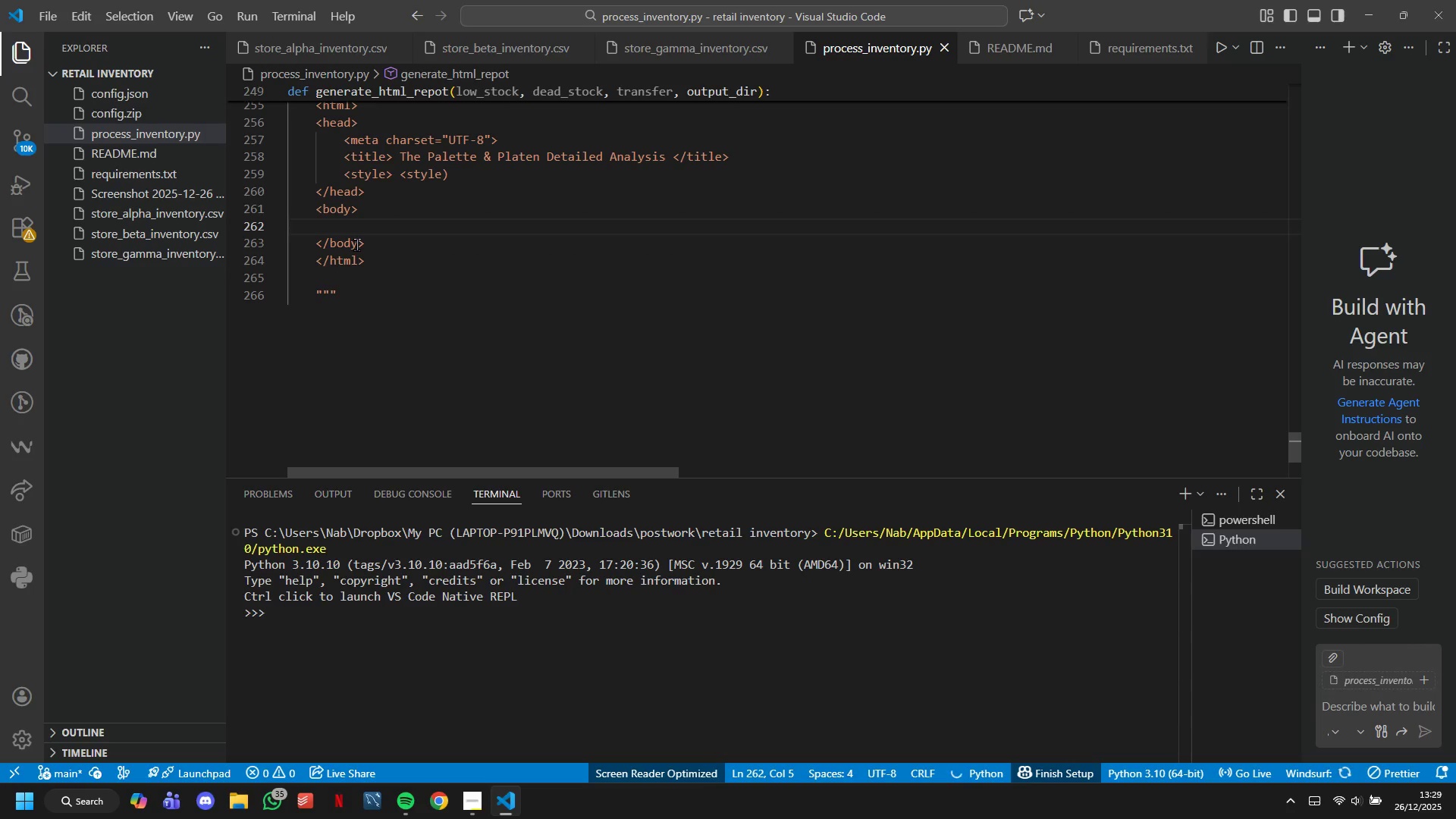 
key(Tab)
type(h)
key(Backspace)
type(<H1> )
 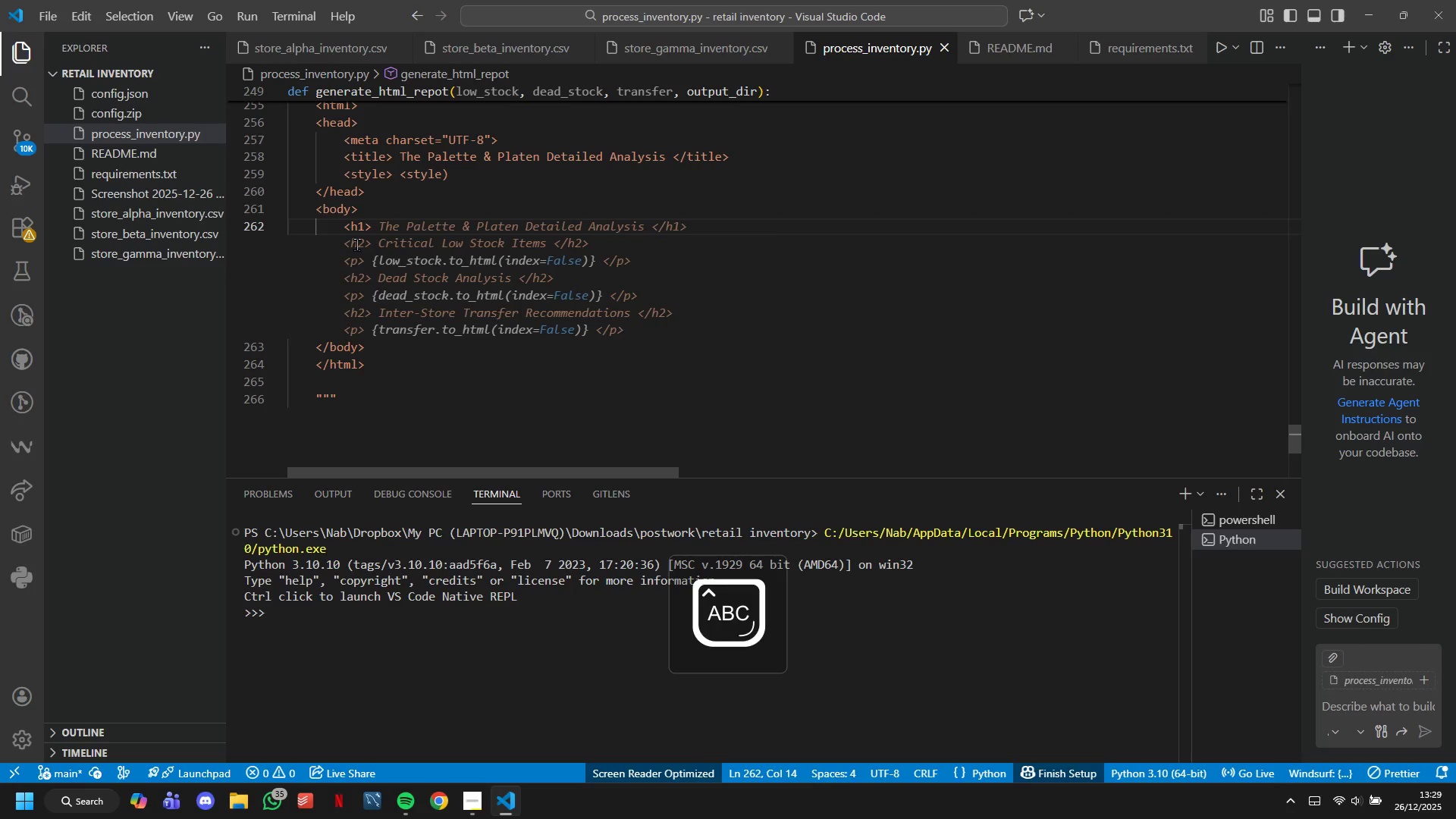 
key(Meta+MetaLeft)
 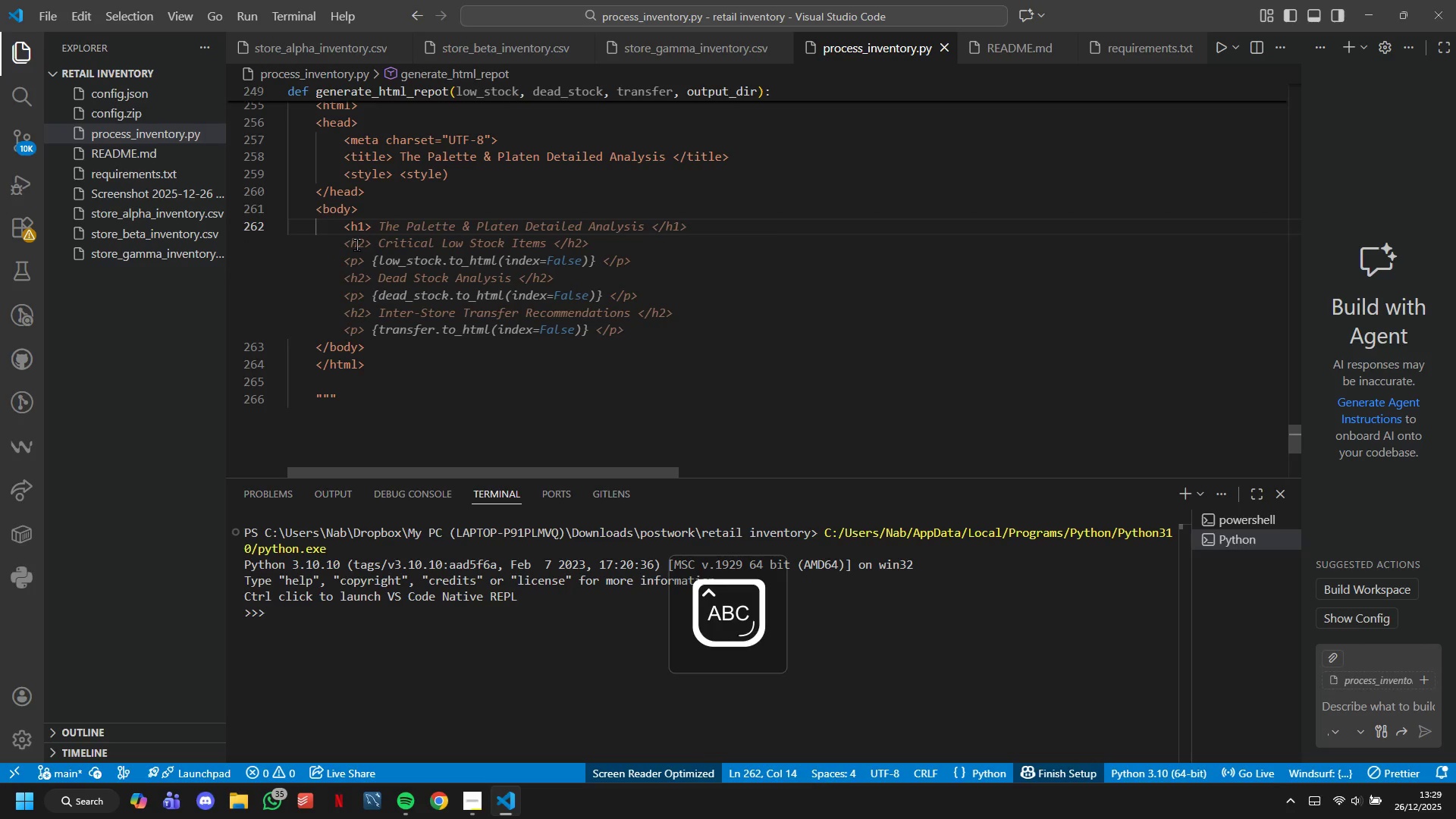 
key(Meta+V)
 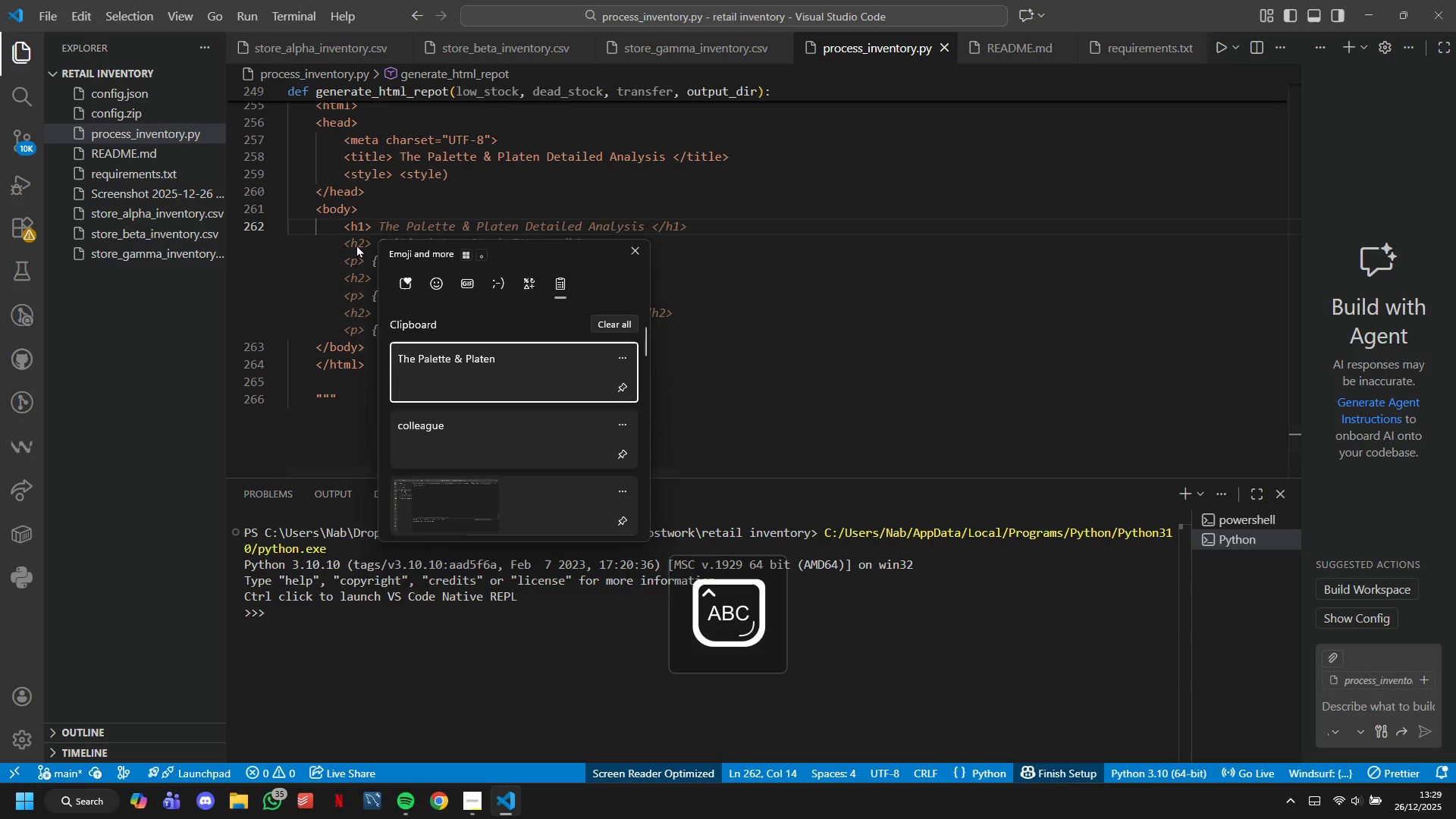 
key(Enter)
 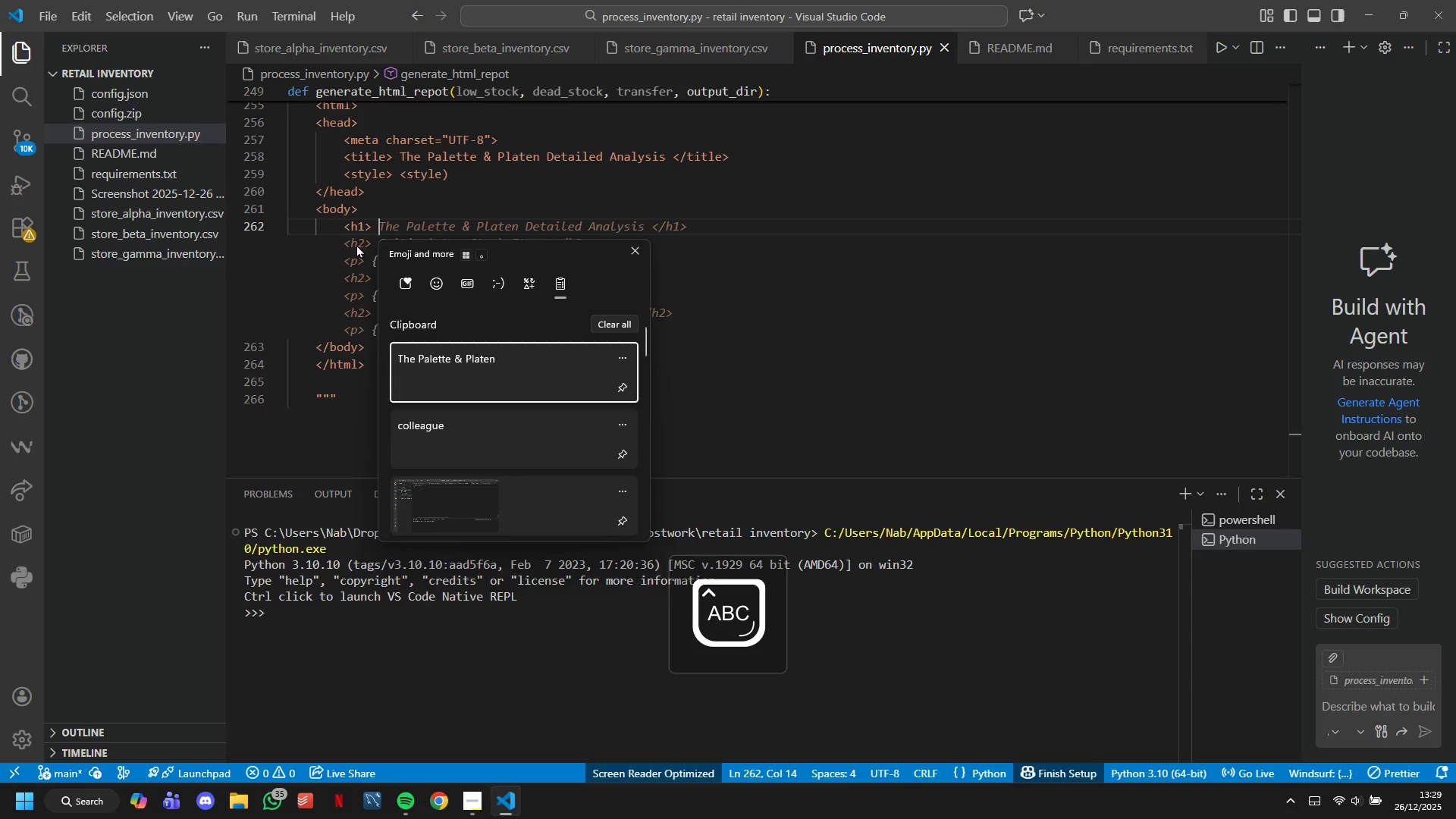 
key(Control+ControlLeft)
 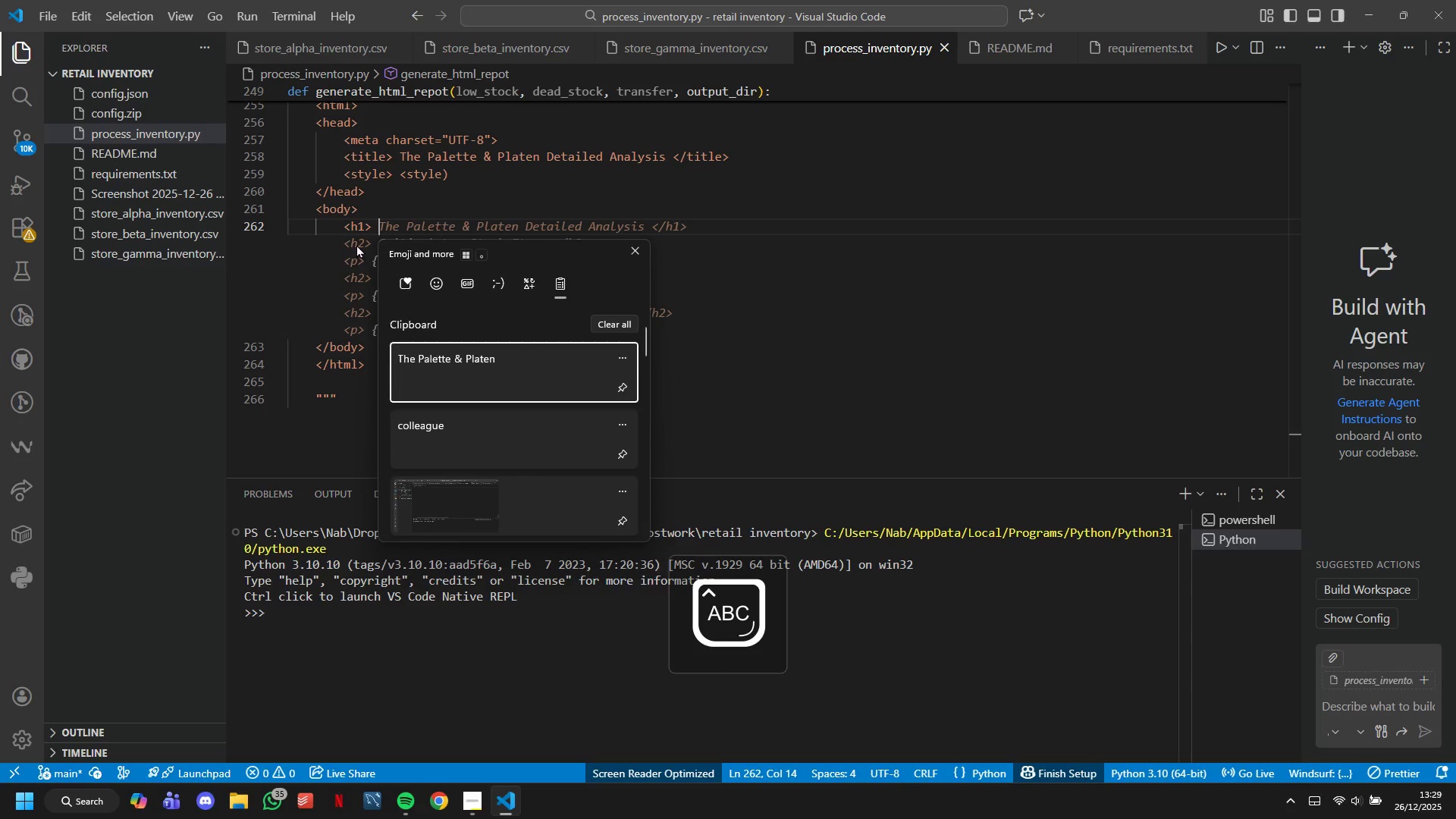 
key(Control+V)
 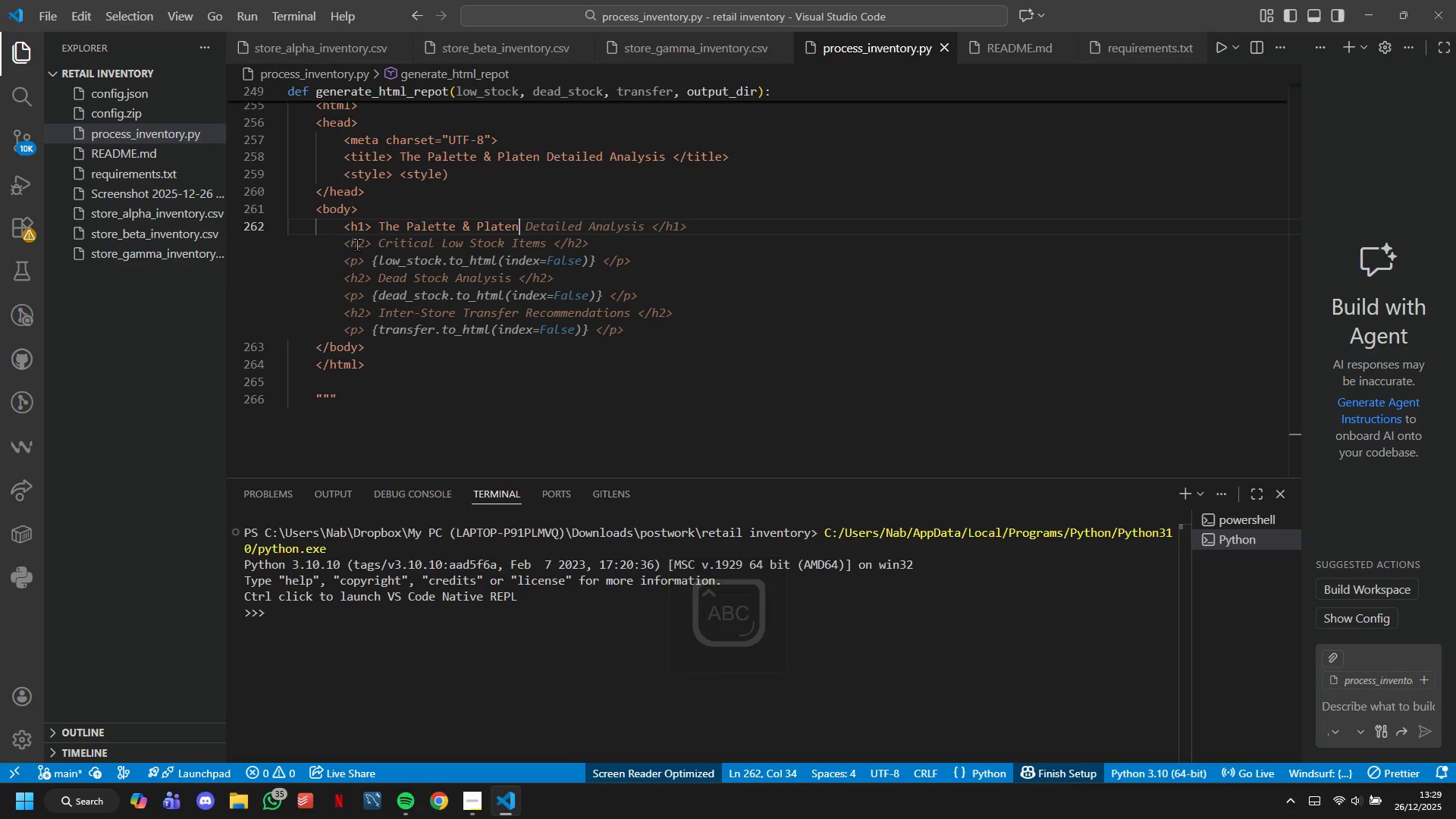 
key(Control+Space)
 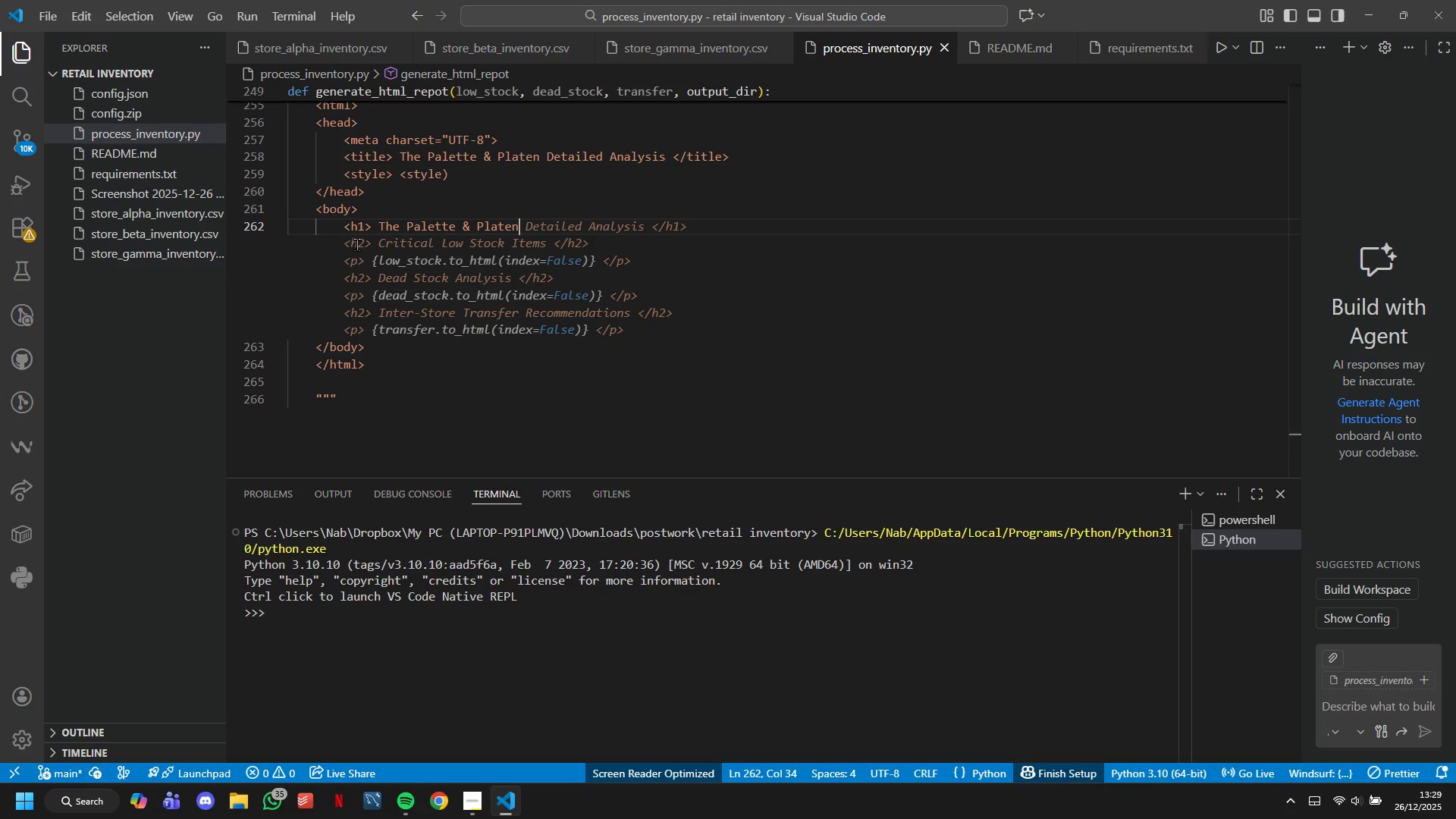 
key(Control+D)
 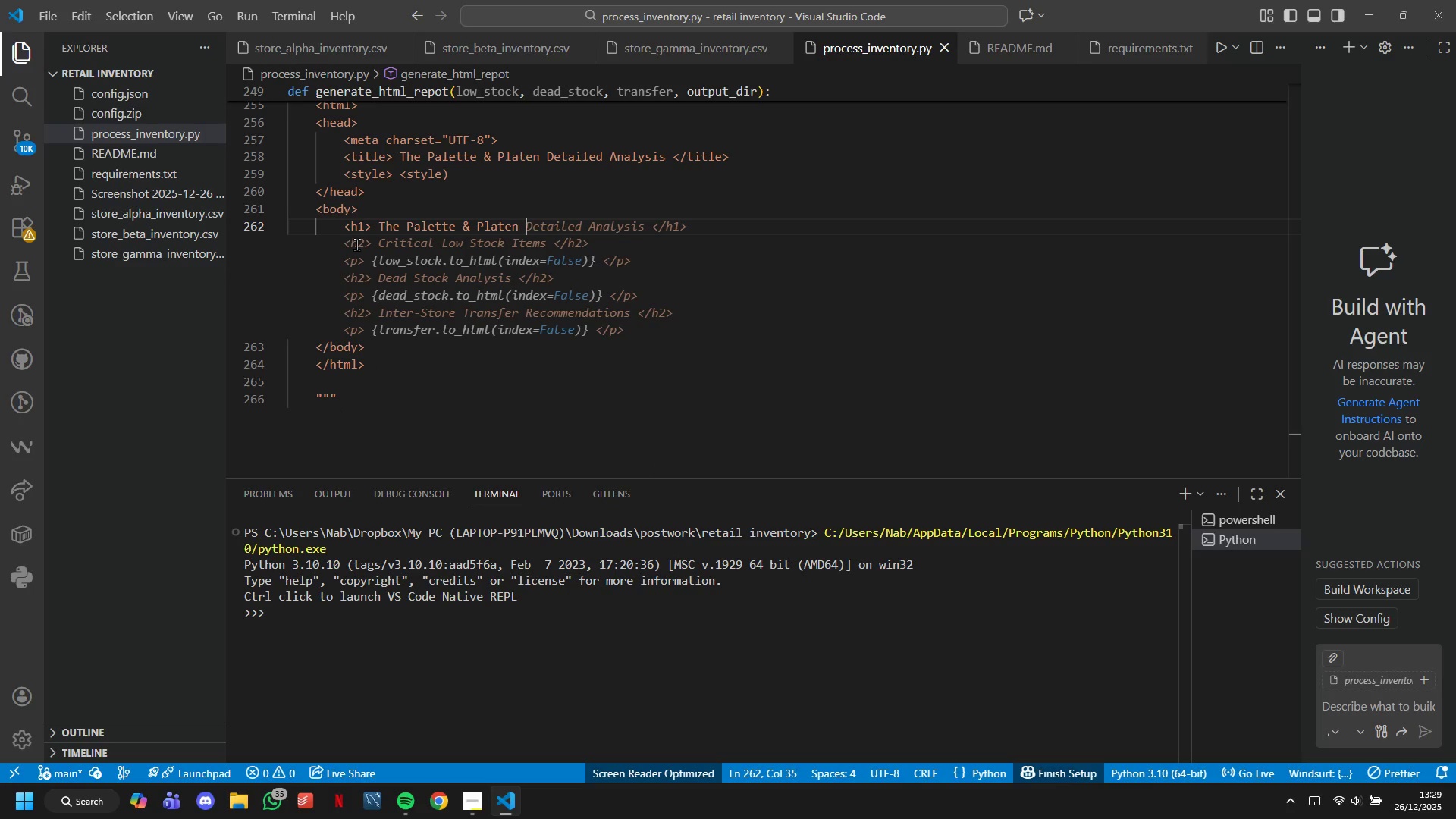 
key(Control+CapsLock)
 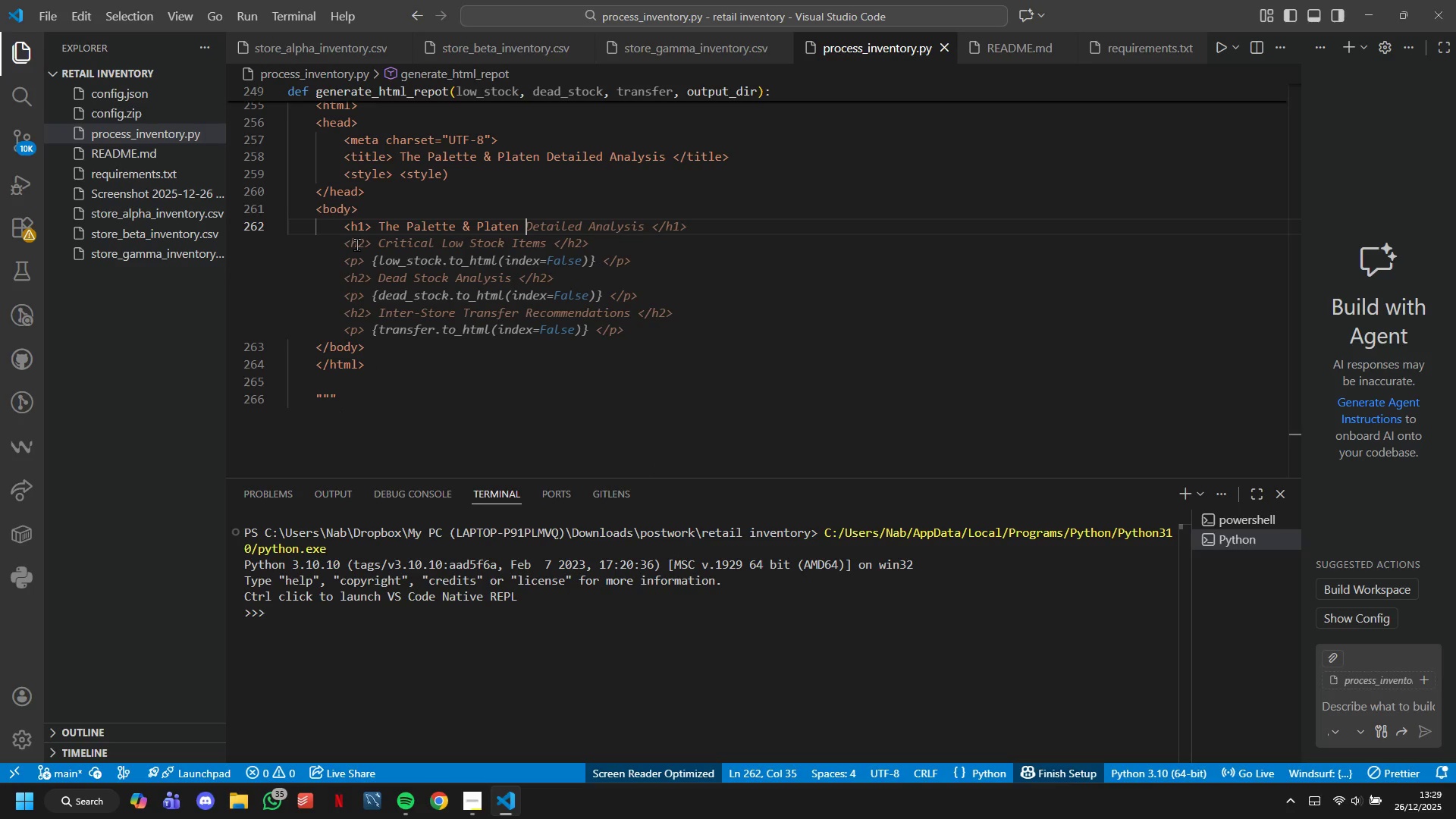 
key(Control+E)
 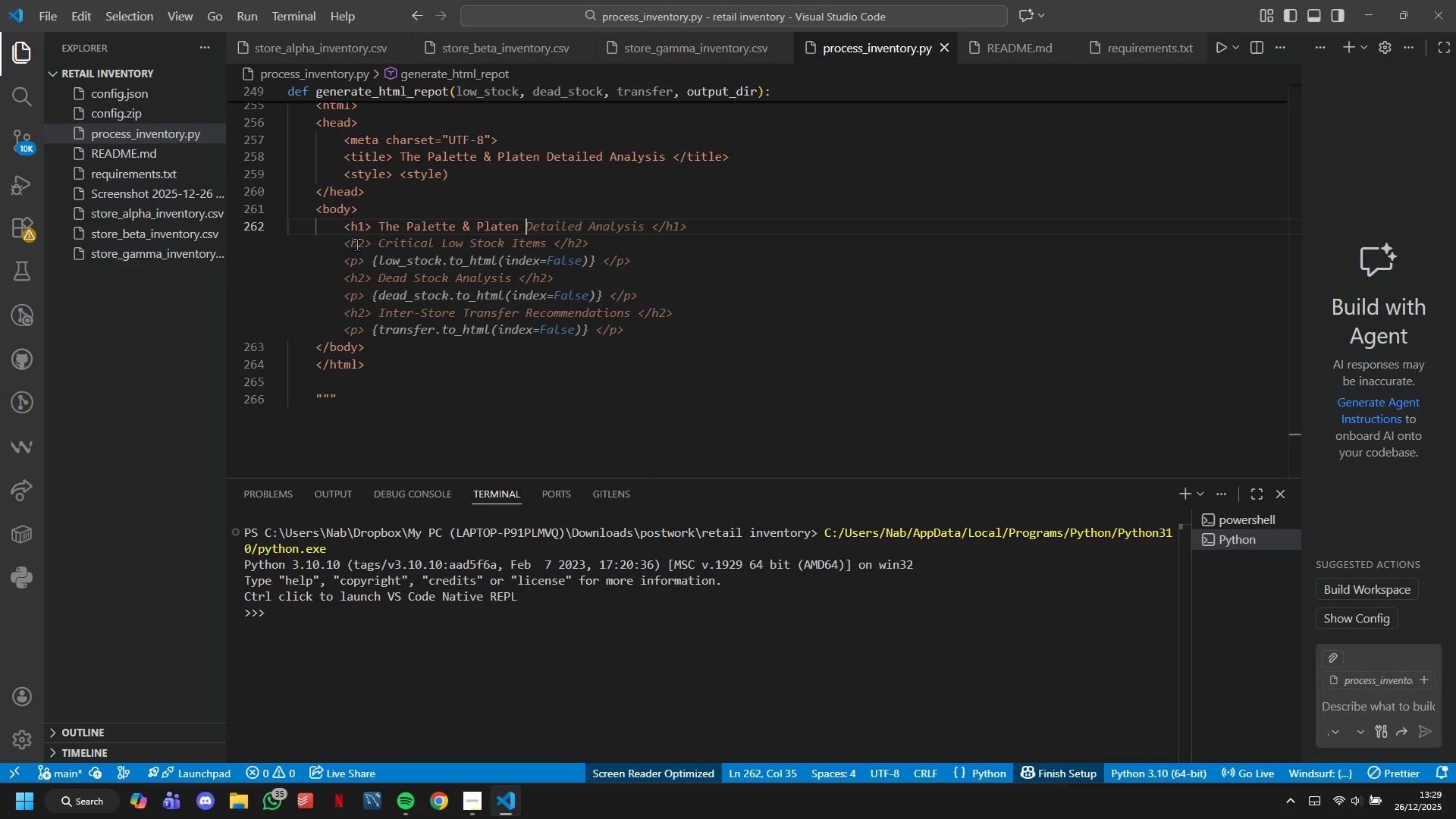 
type(tailed Aa)
key(Backspace)
type(nalysis Report: <\h1>)
 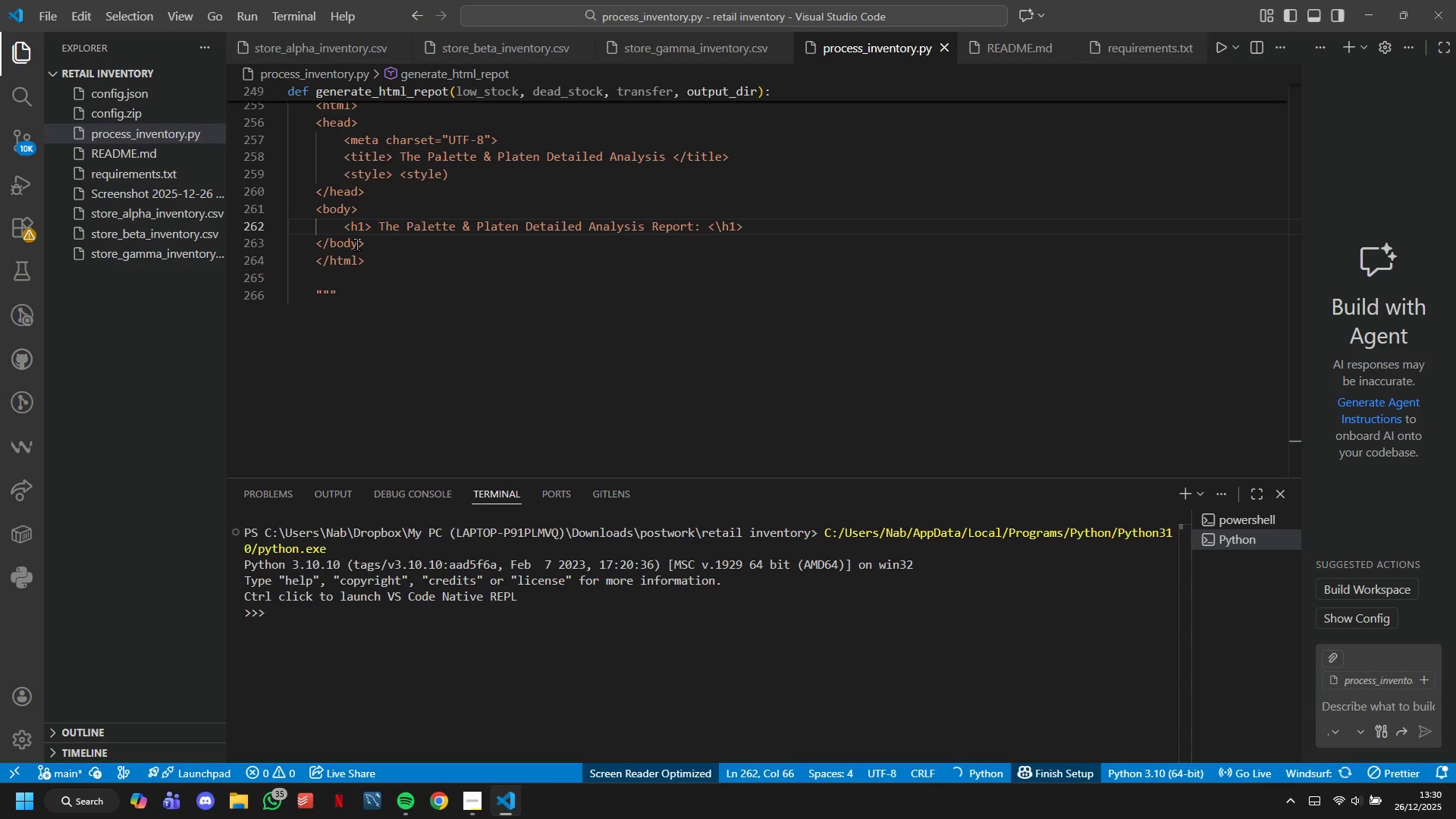 
key(ArrowLeft)
 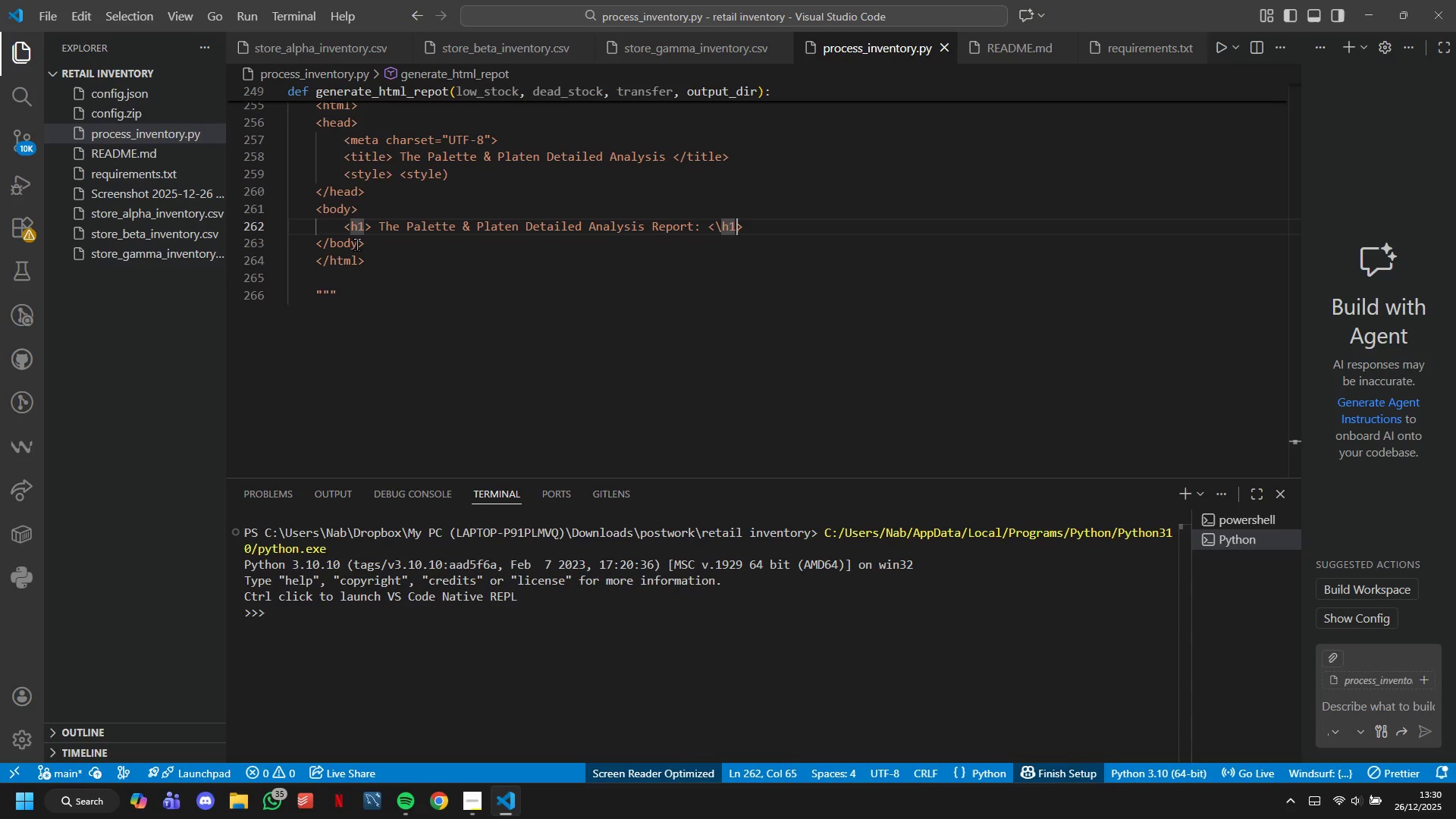 
key(ArrowLeft)
 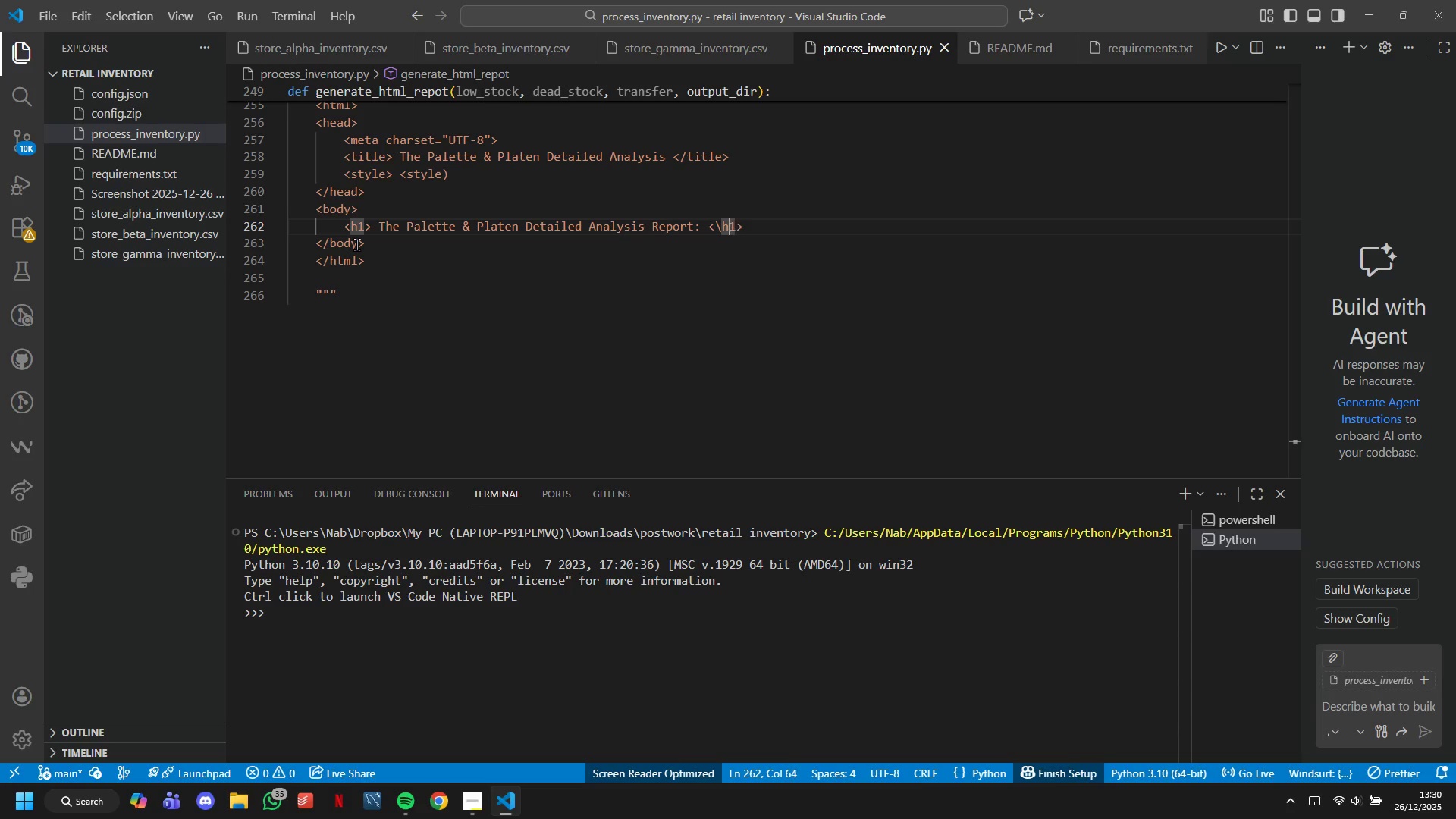 
key(ArrowLeft)
 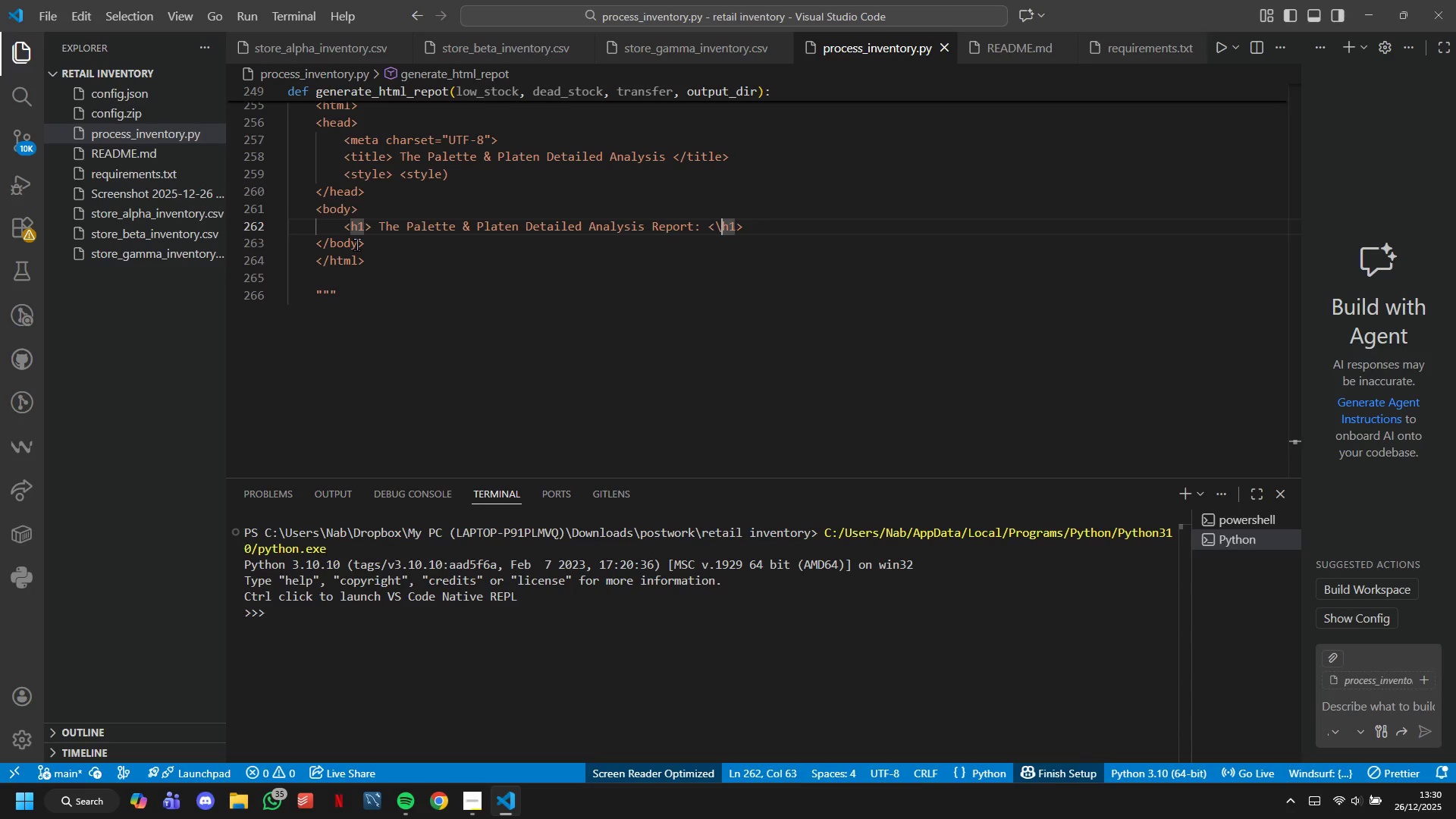 
key(Backspace)
 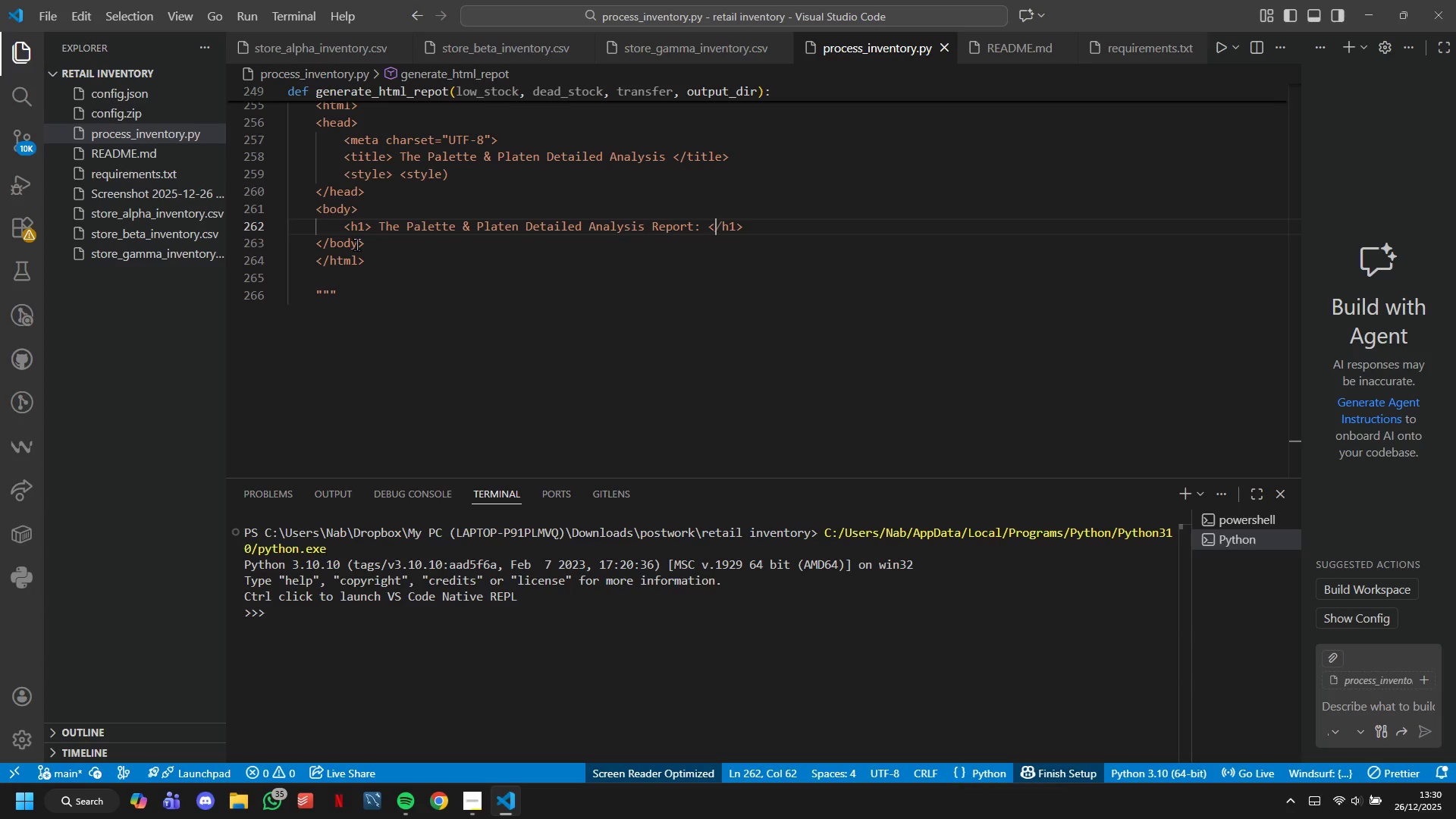 
key(Slash)
 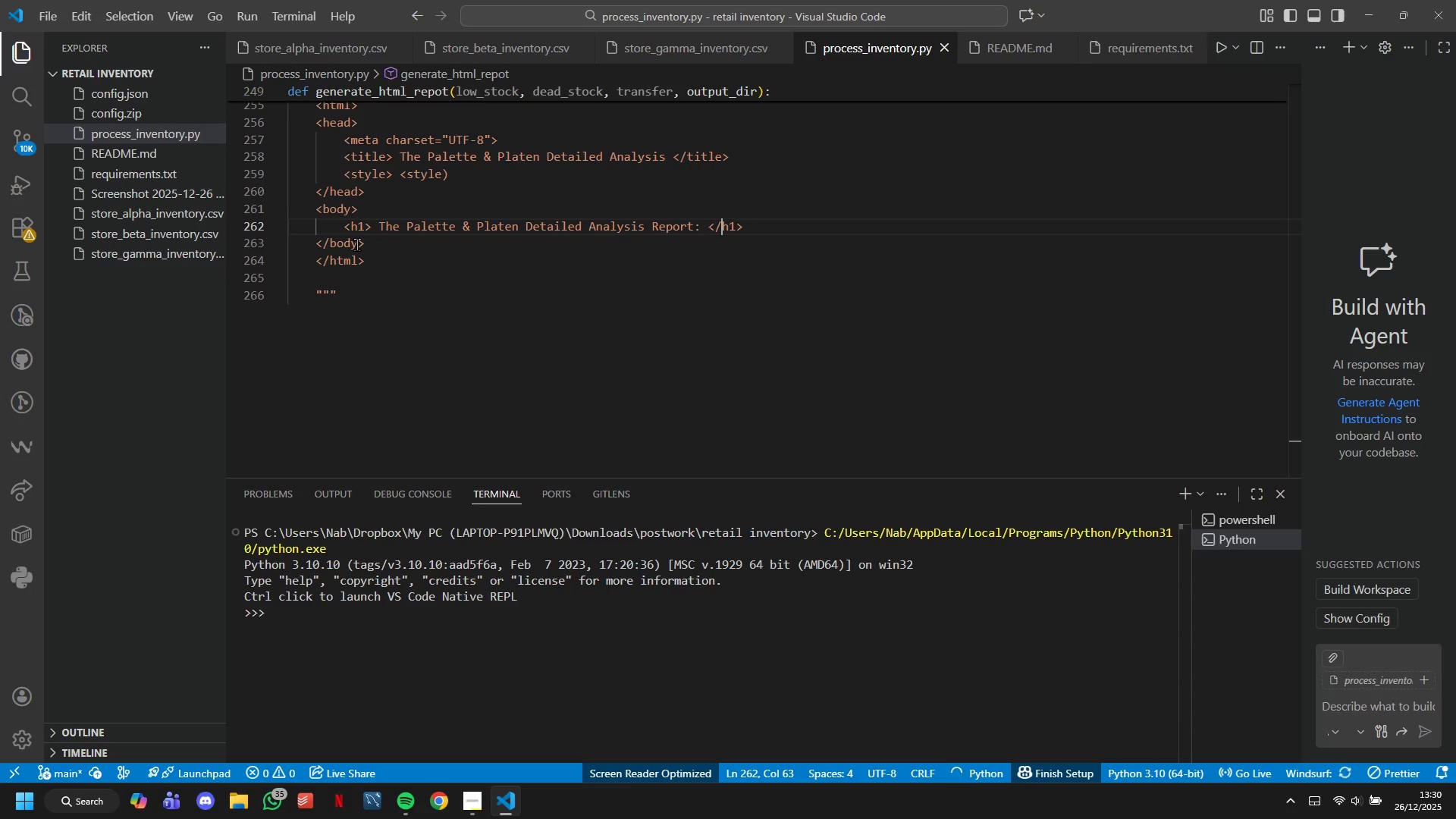 
key(ArrowRight)
 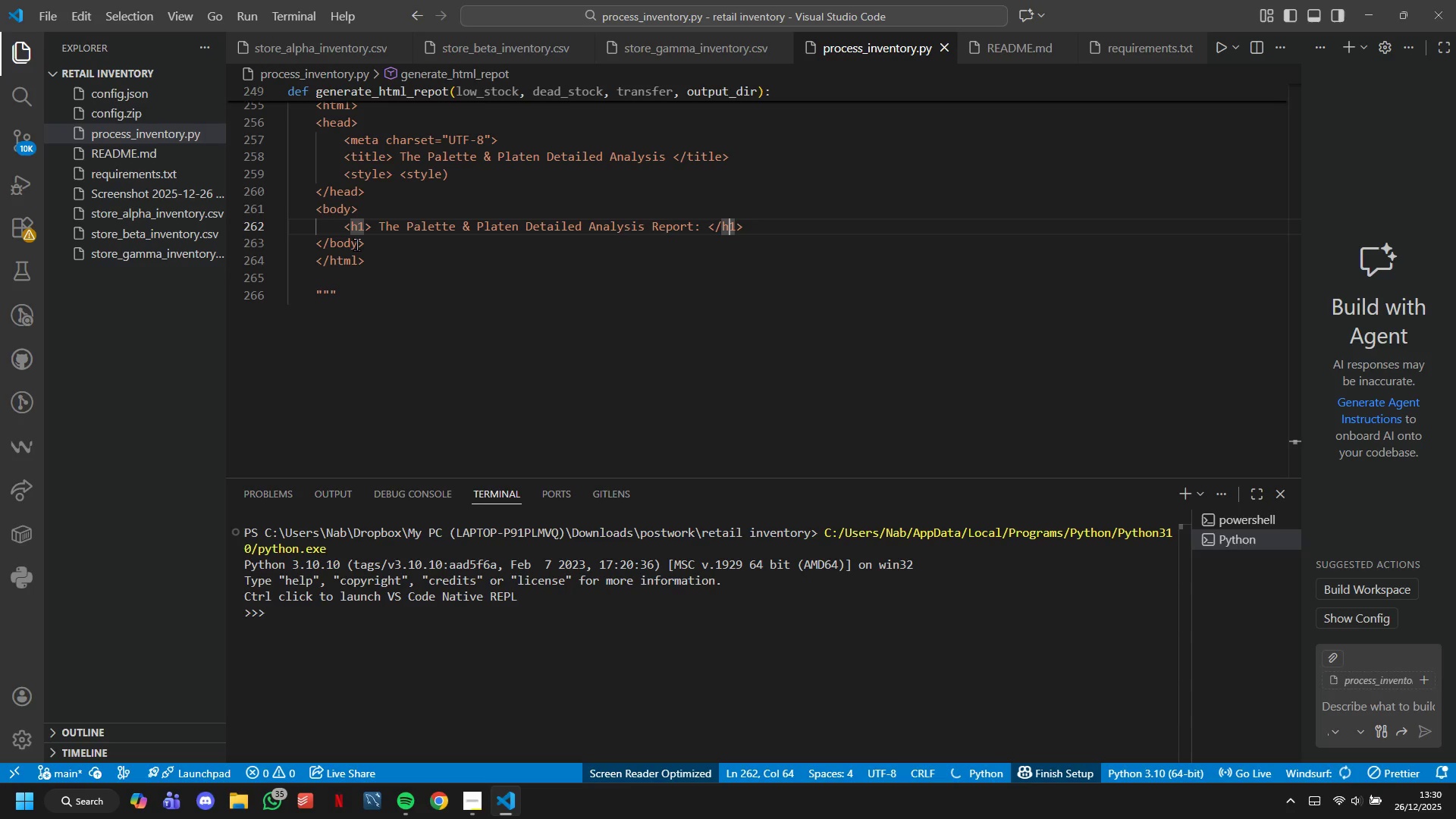 
key(ArrowRight)
 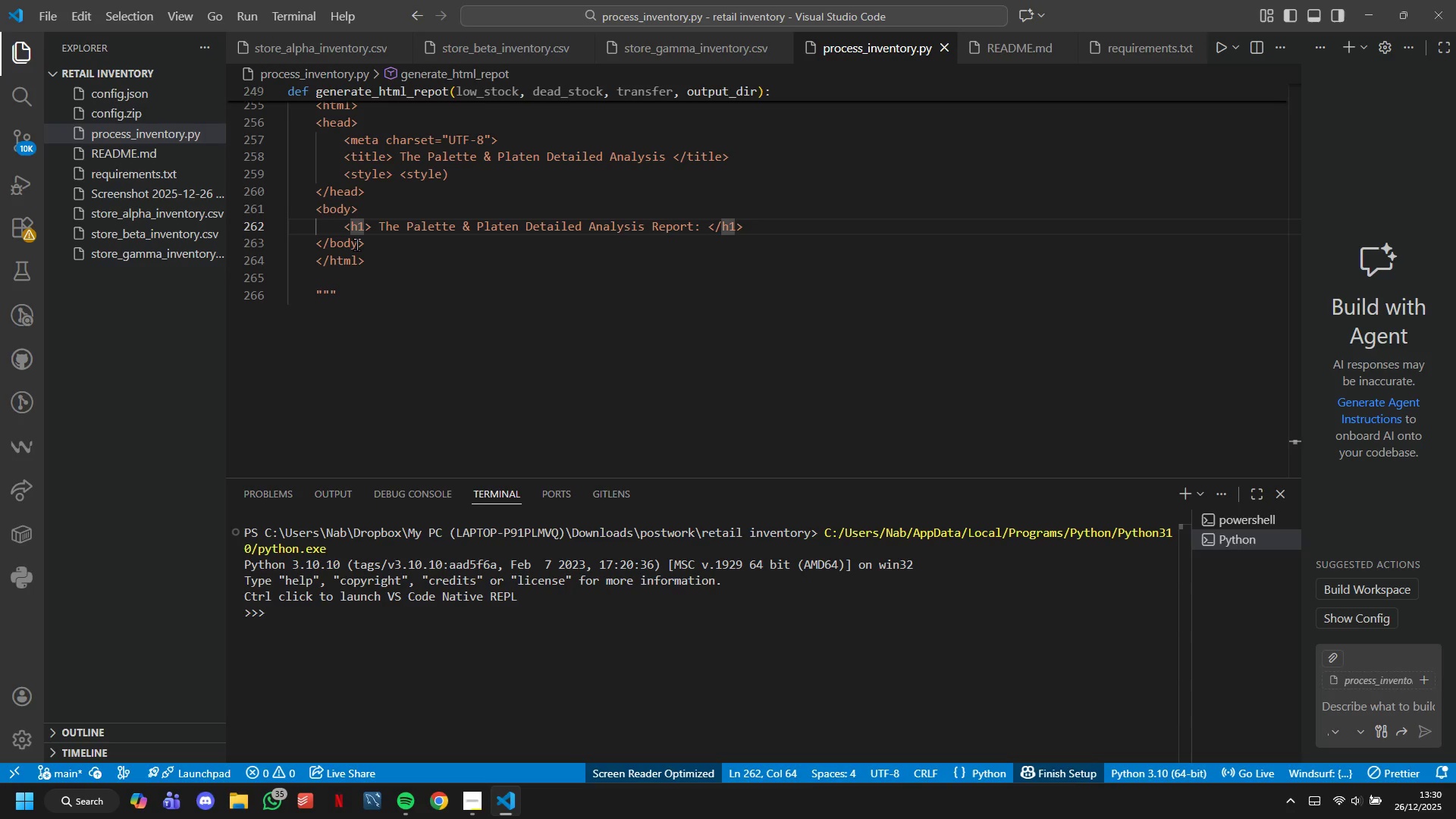 
key(ArrowRight)
 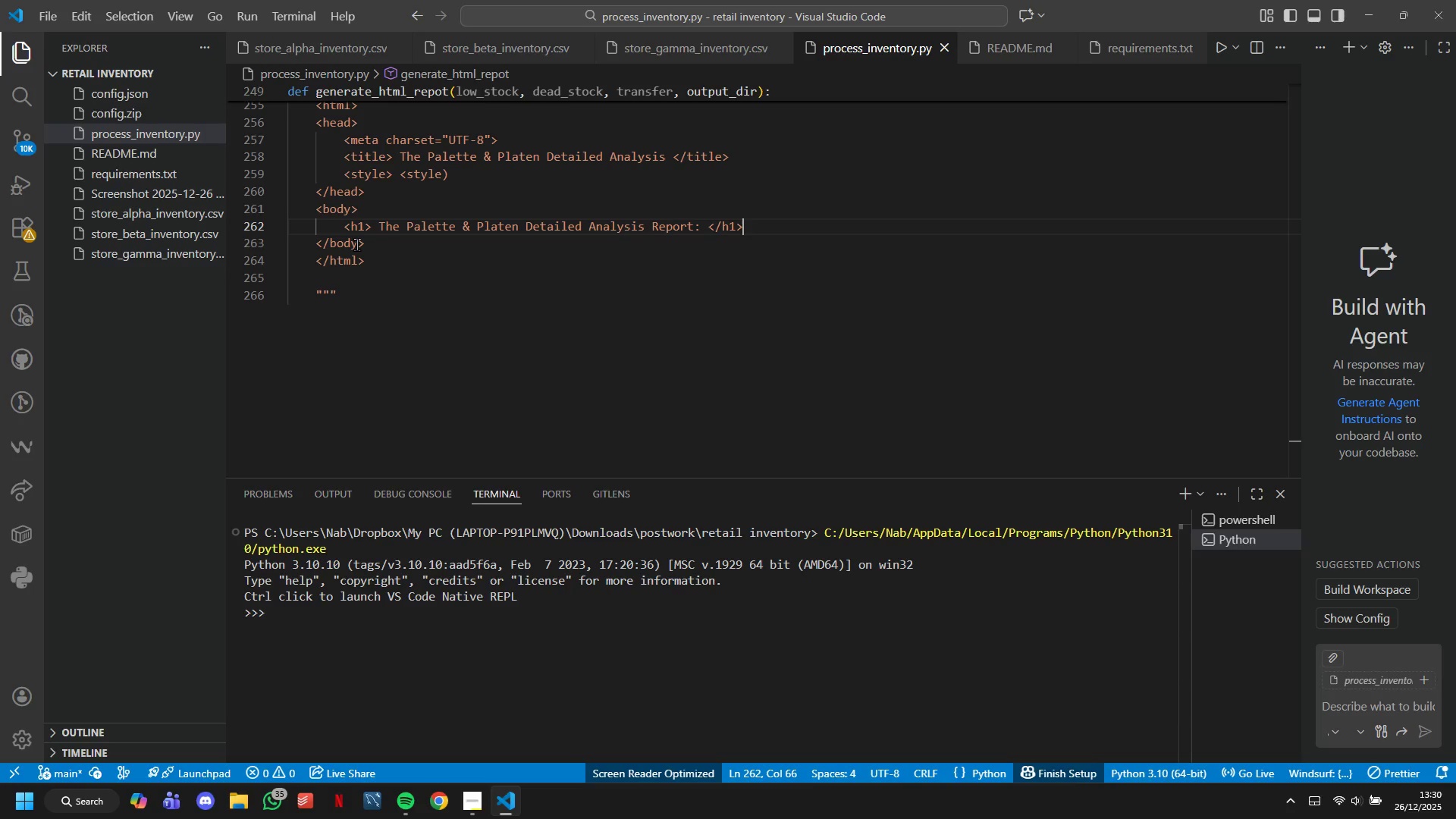 
key(Enter)
 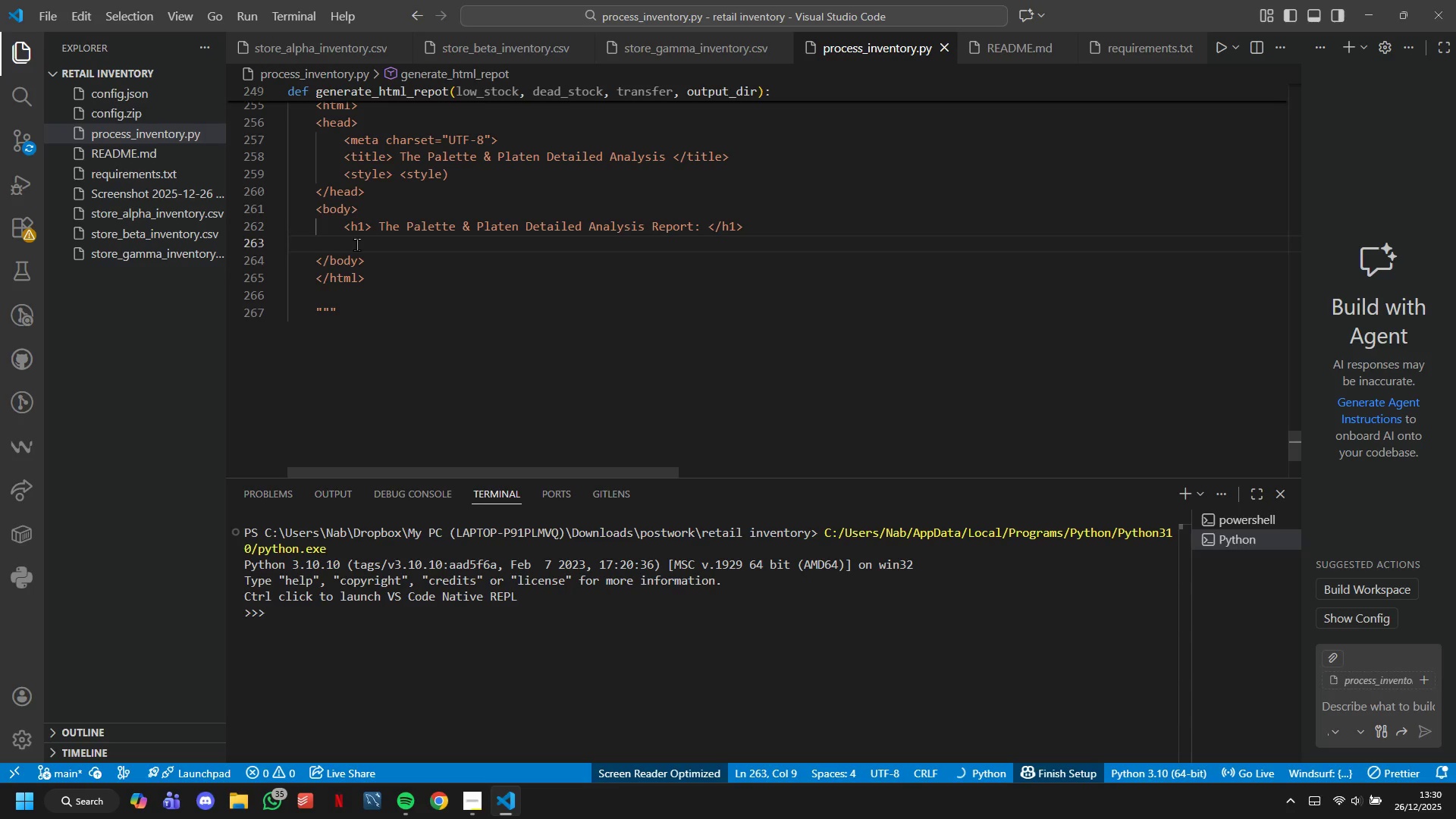 
type(<DIv class=')
key(Backspace)
type("")
 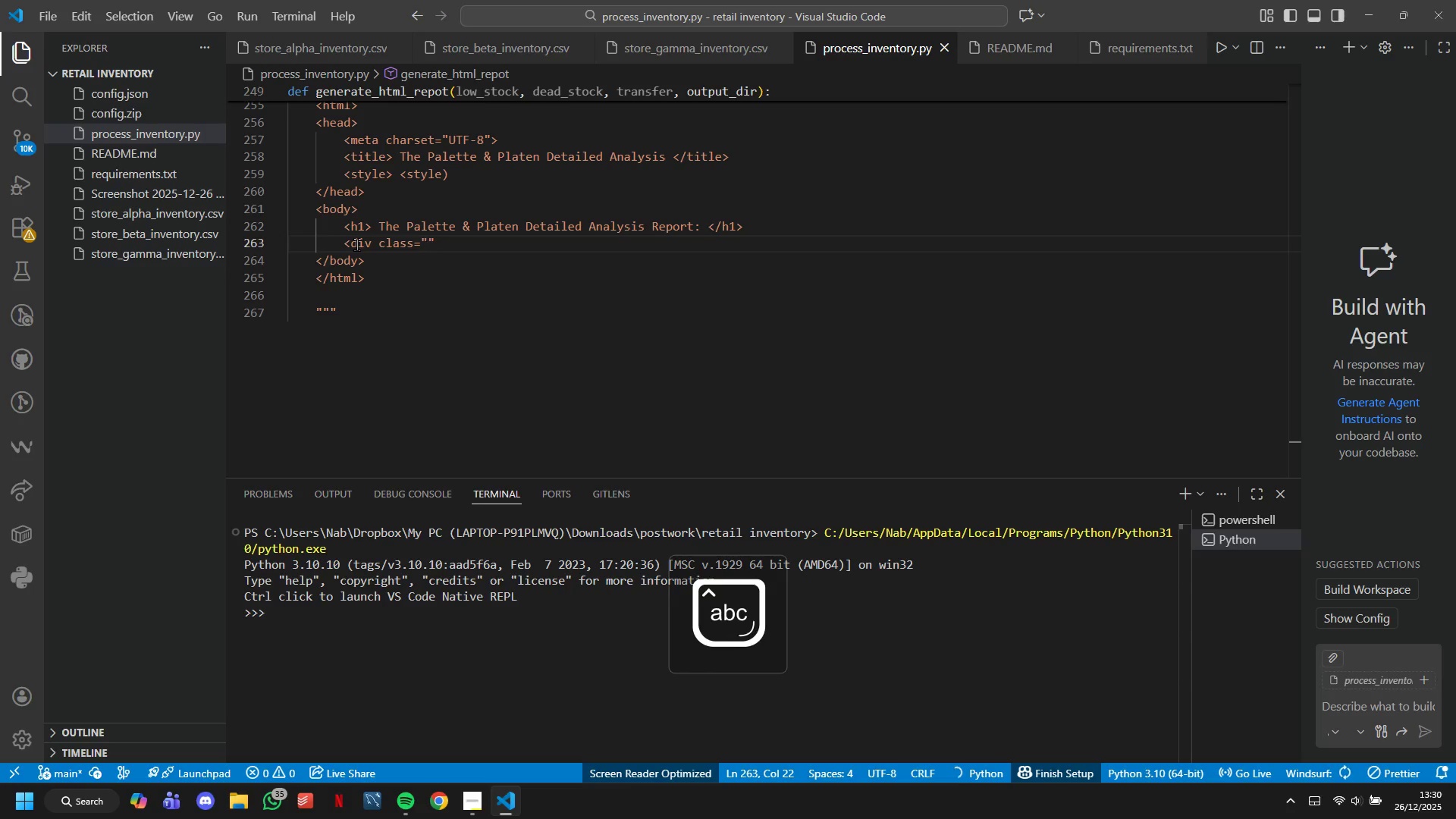 
key(ArrowLeft)
 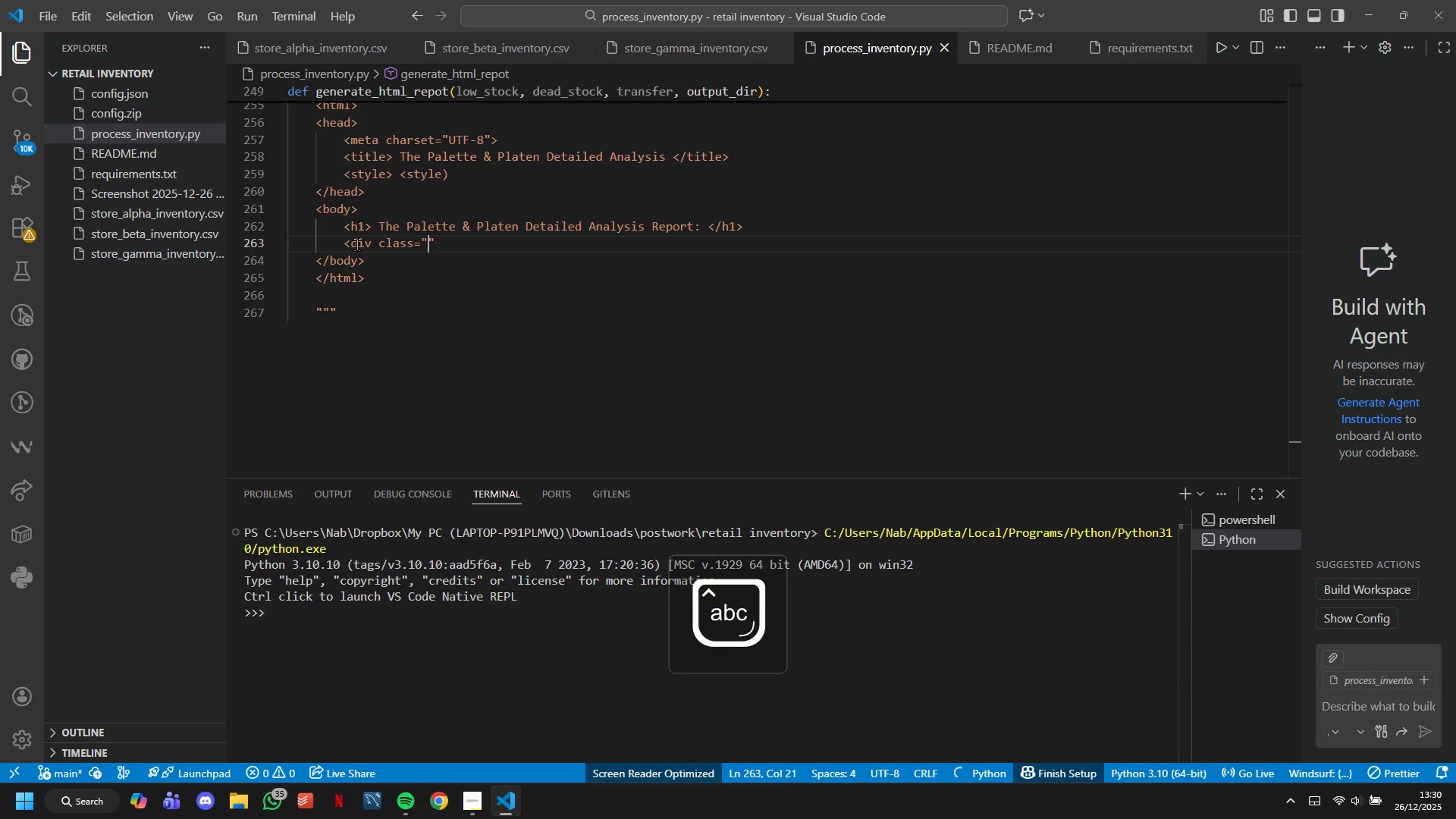 
type(summary-box)
 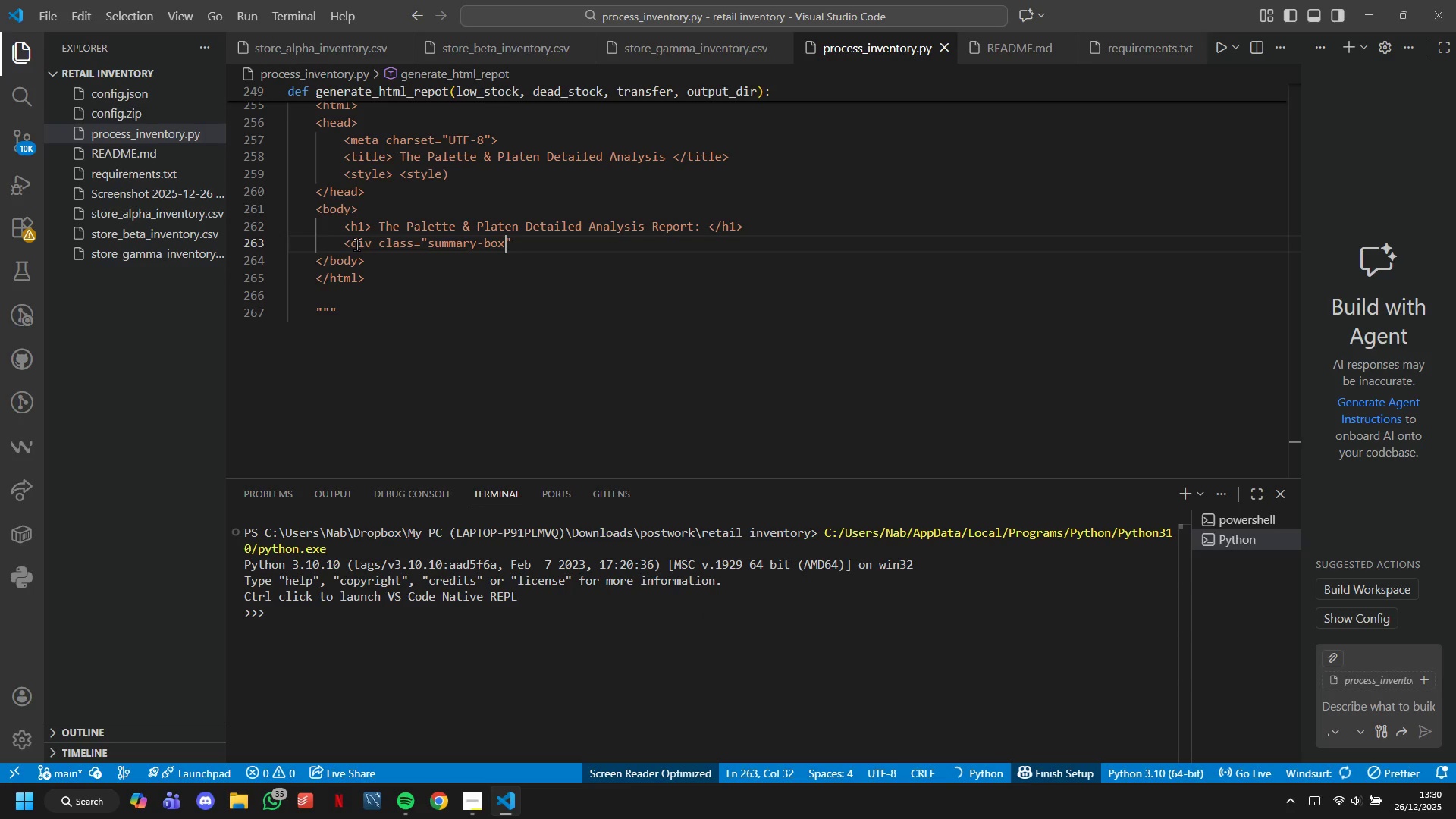 
key(ArrowRight)
 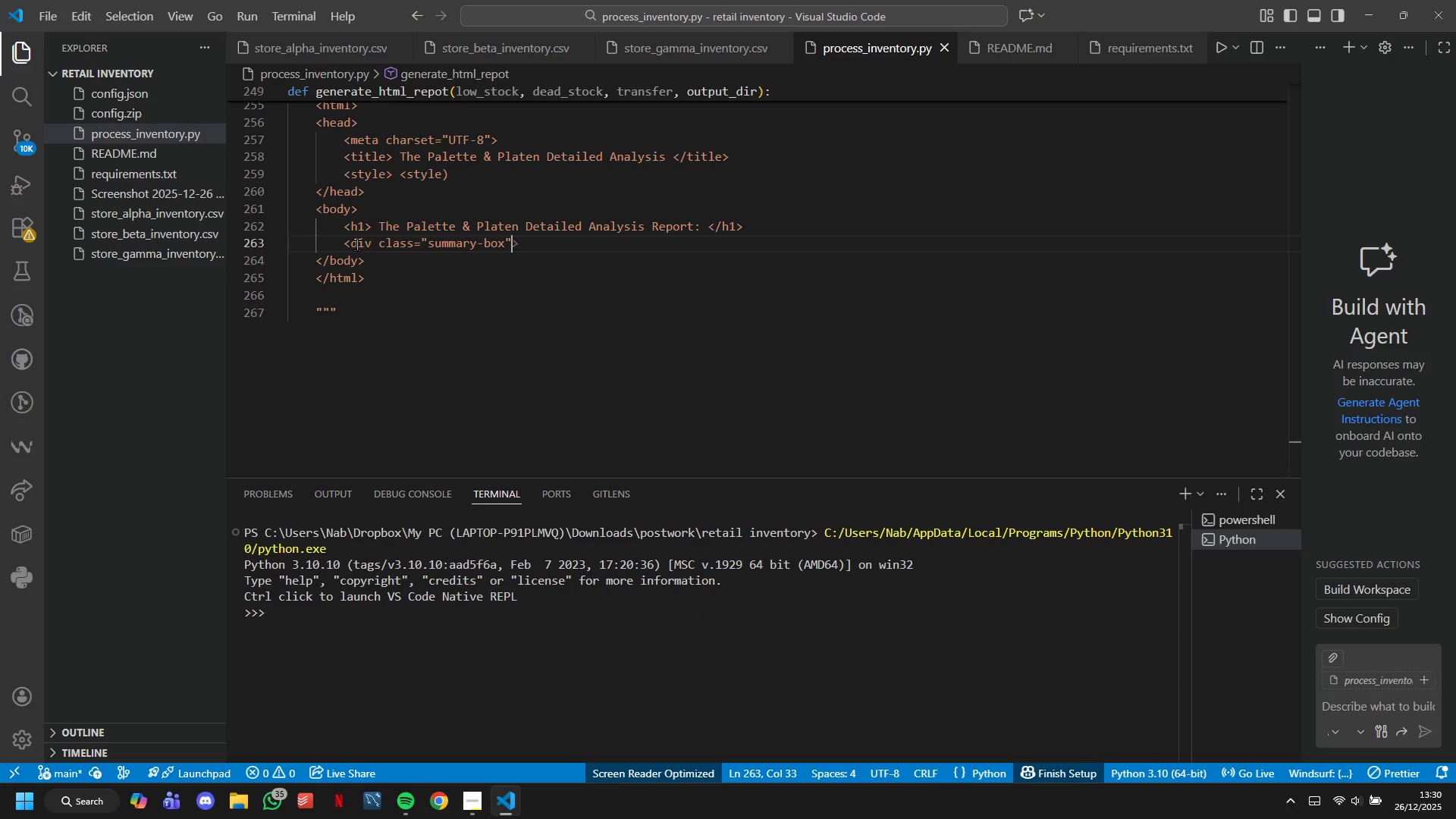 
key(Shift+Period)
 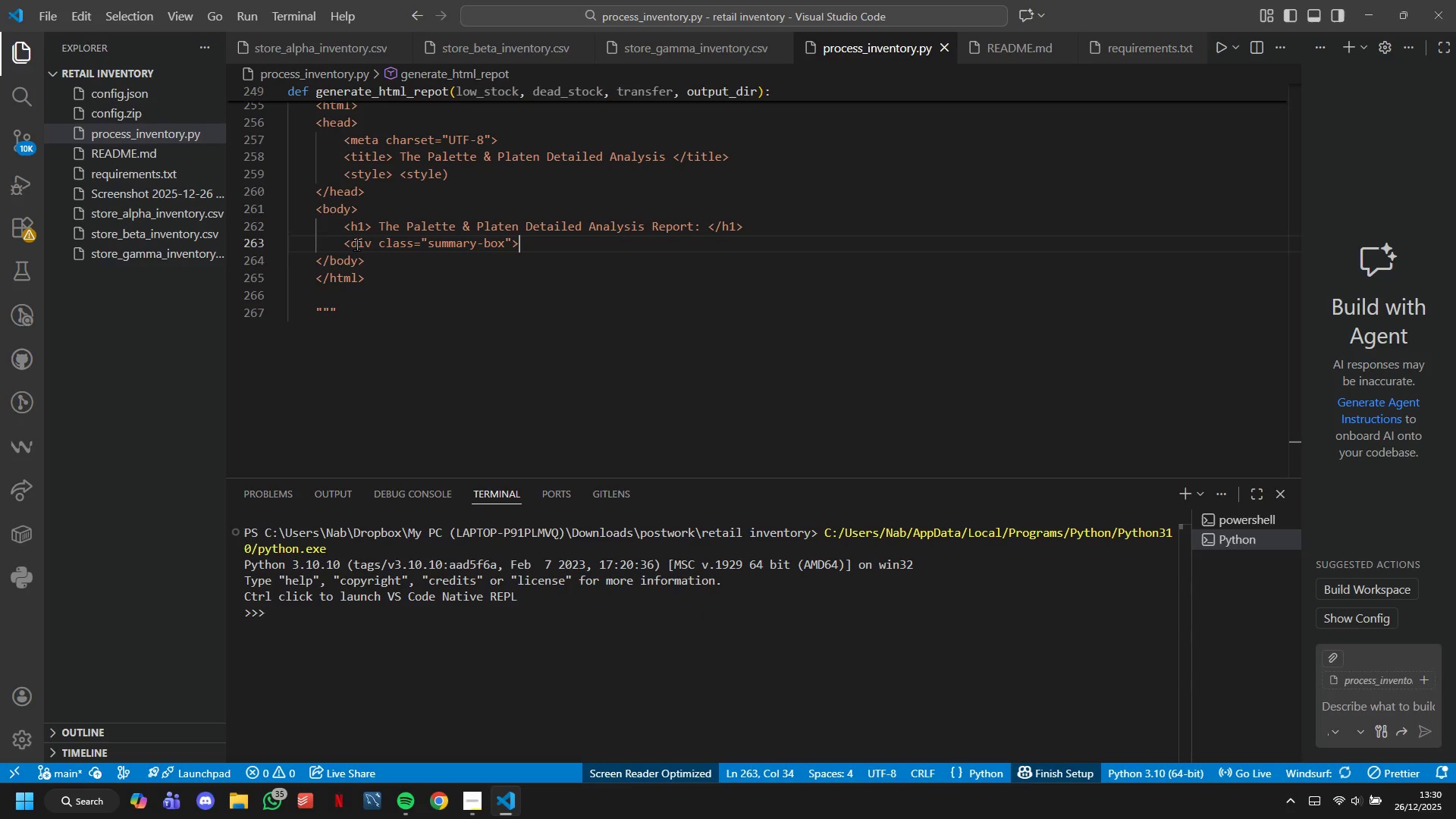 
key(Shift+Enter)
 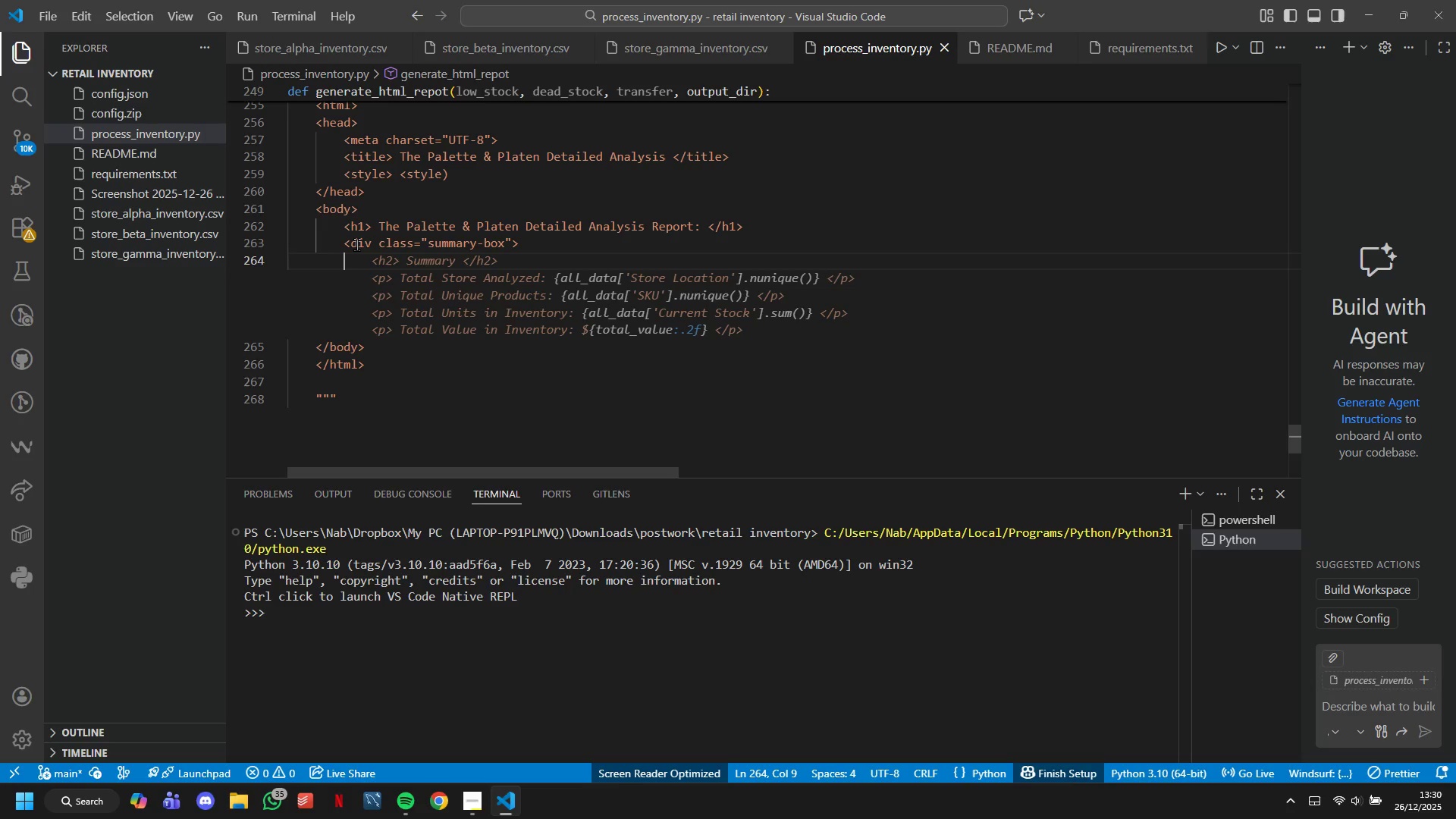 
key(Tab)
type(<p><STRO)
key(Backspace)
key(Backspace)
key(Backspace)
key(Backspace)
key(Backspace)
key(Backspace)
key(Backspace)
type(p.<STROng>GeneratedL)
key(Backspace)
type(;<?Stromg)
key(Backspace)
key(Backspace)
type(ng. {datetime.now()
key(Tab)
 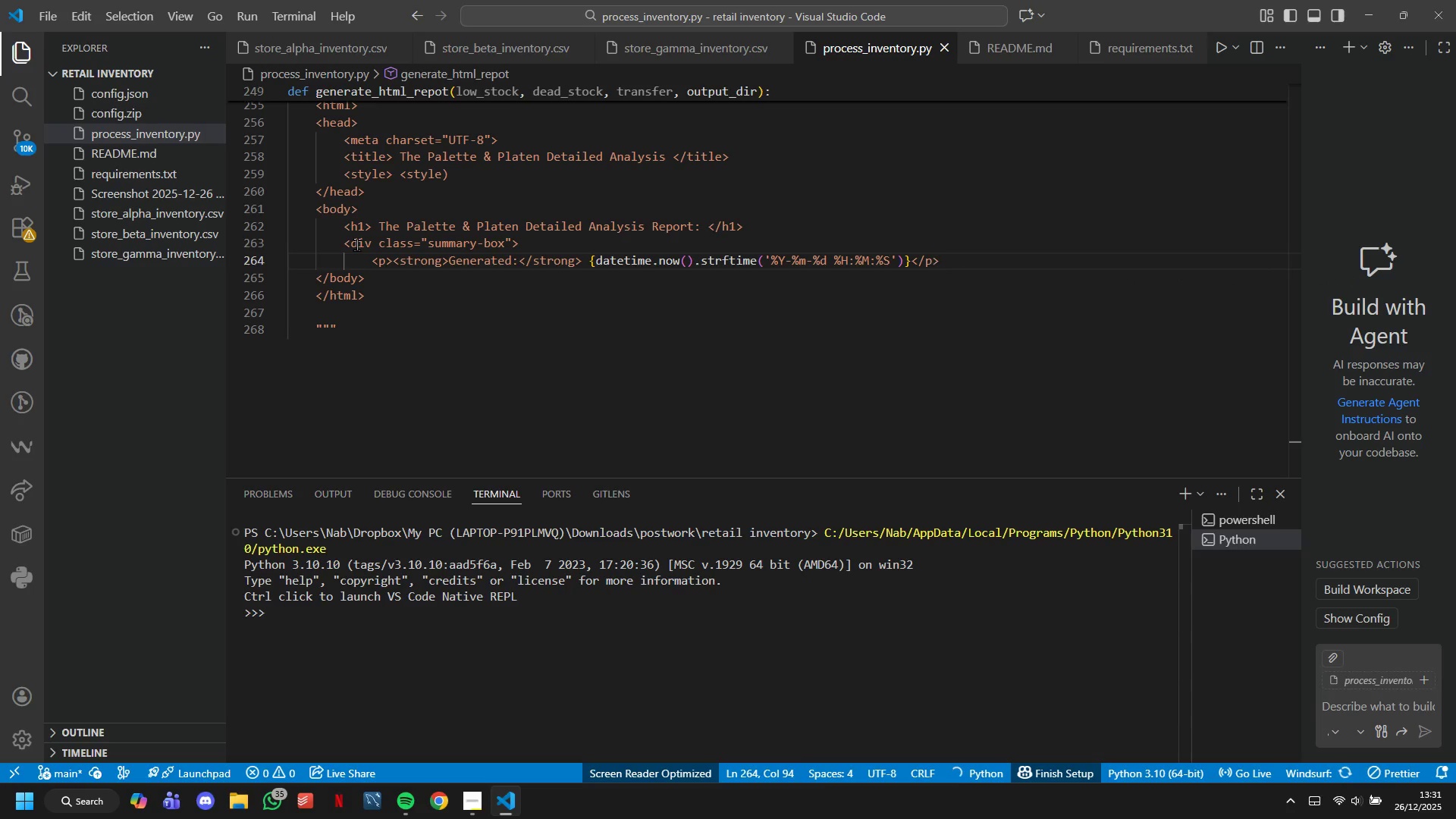 
key(Enter)
 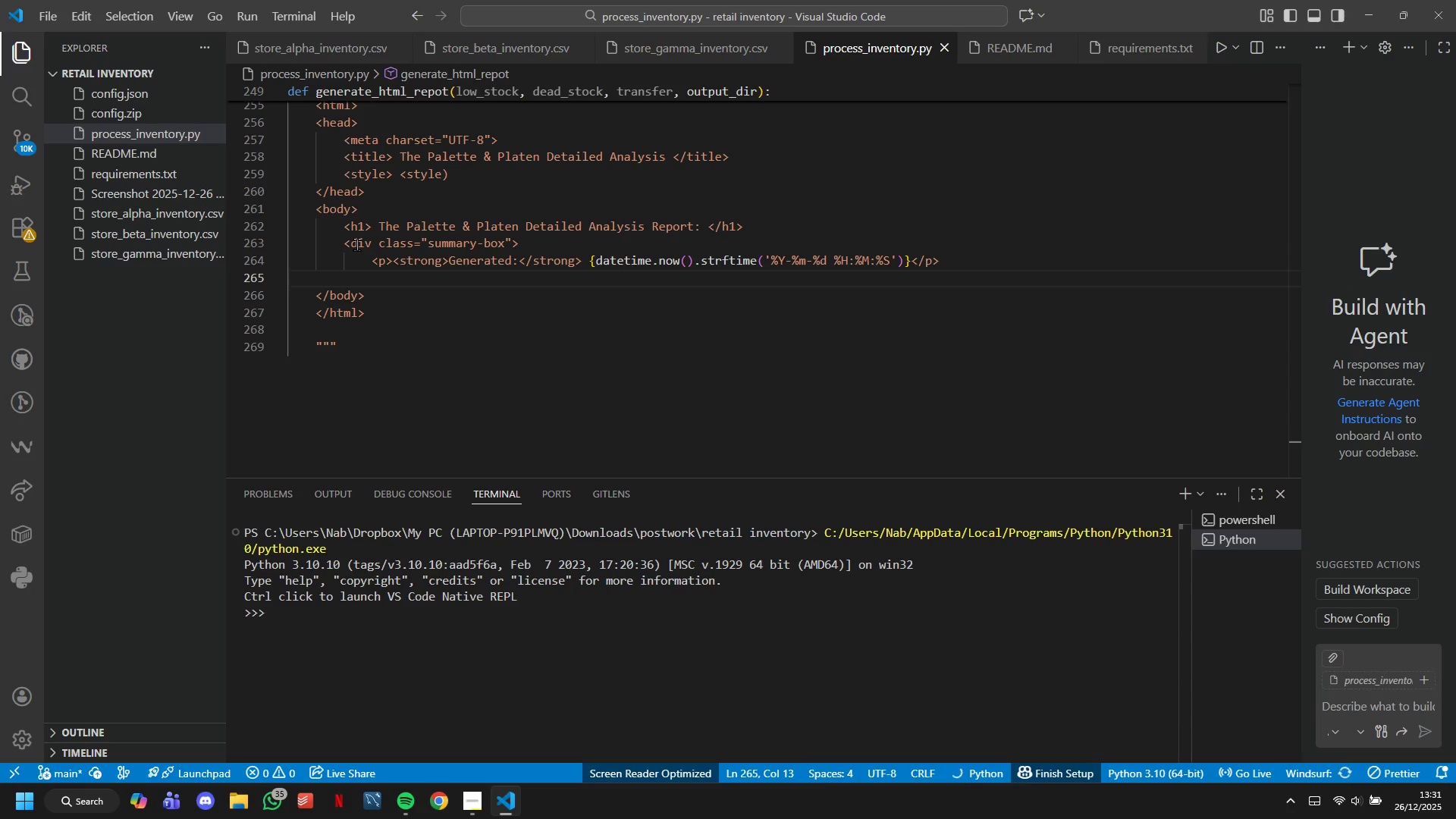 
key(Backspace)
type(</div.)
 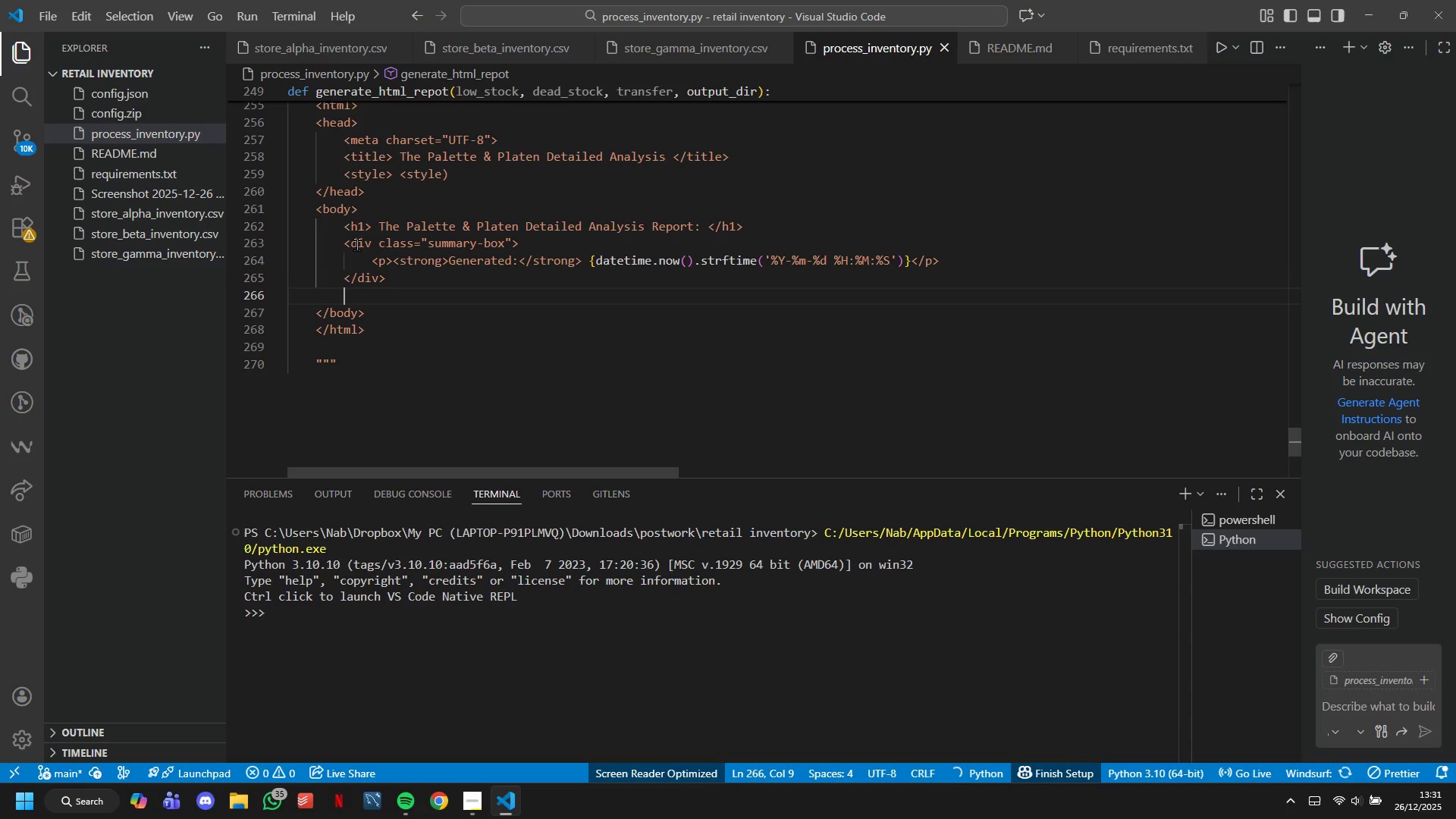 
 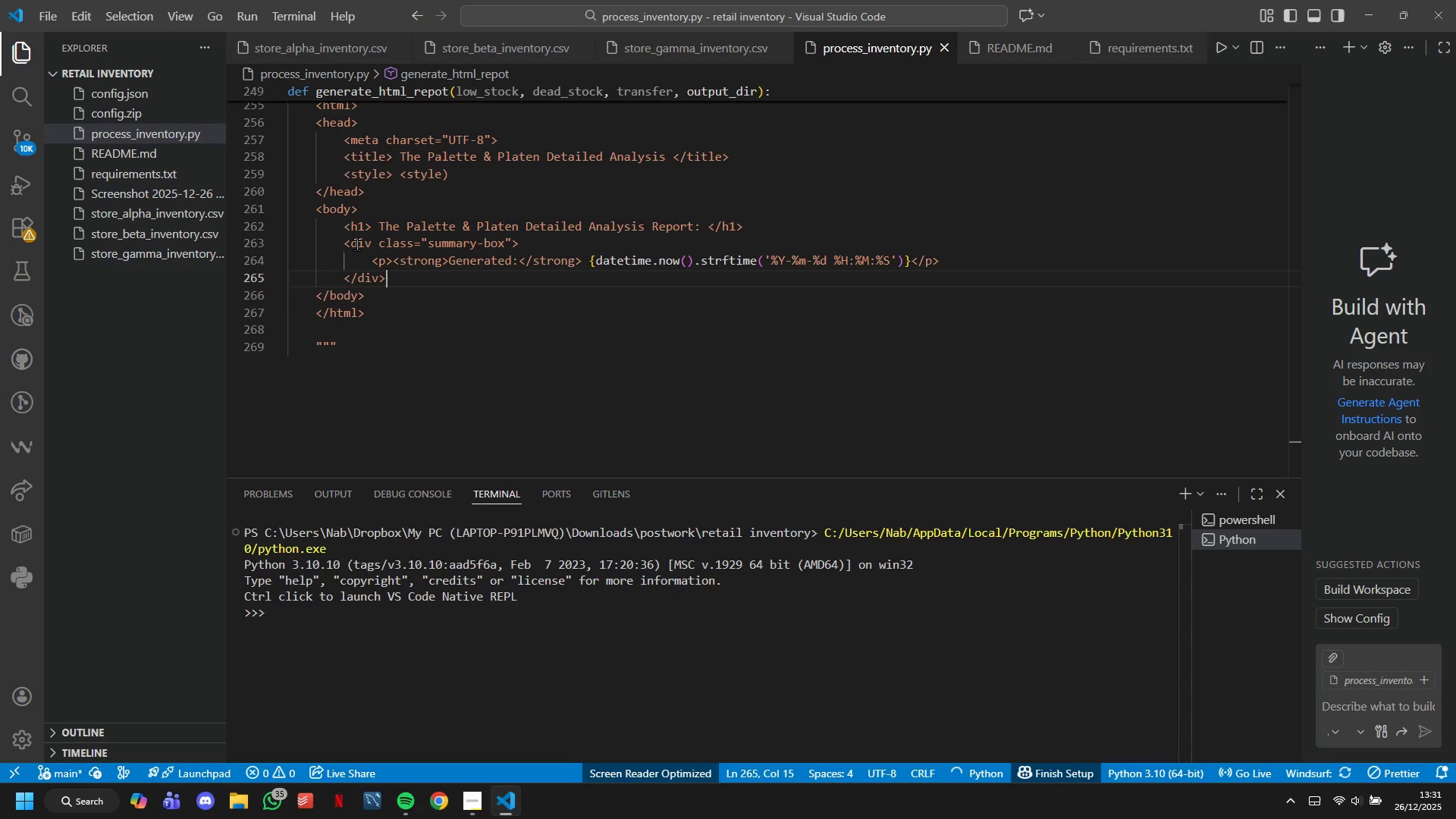 
key(Enter)
 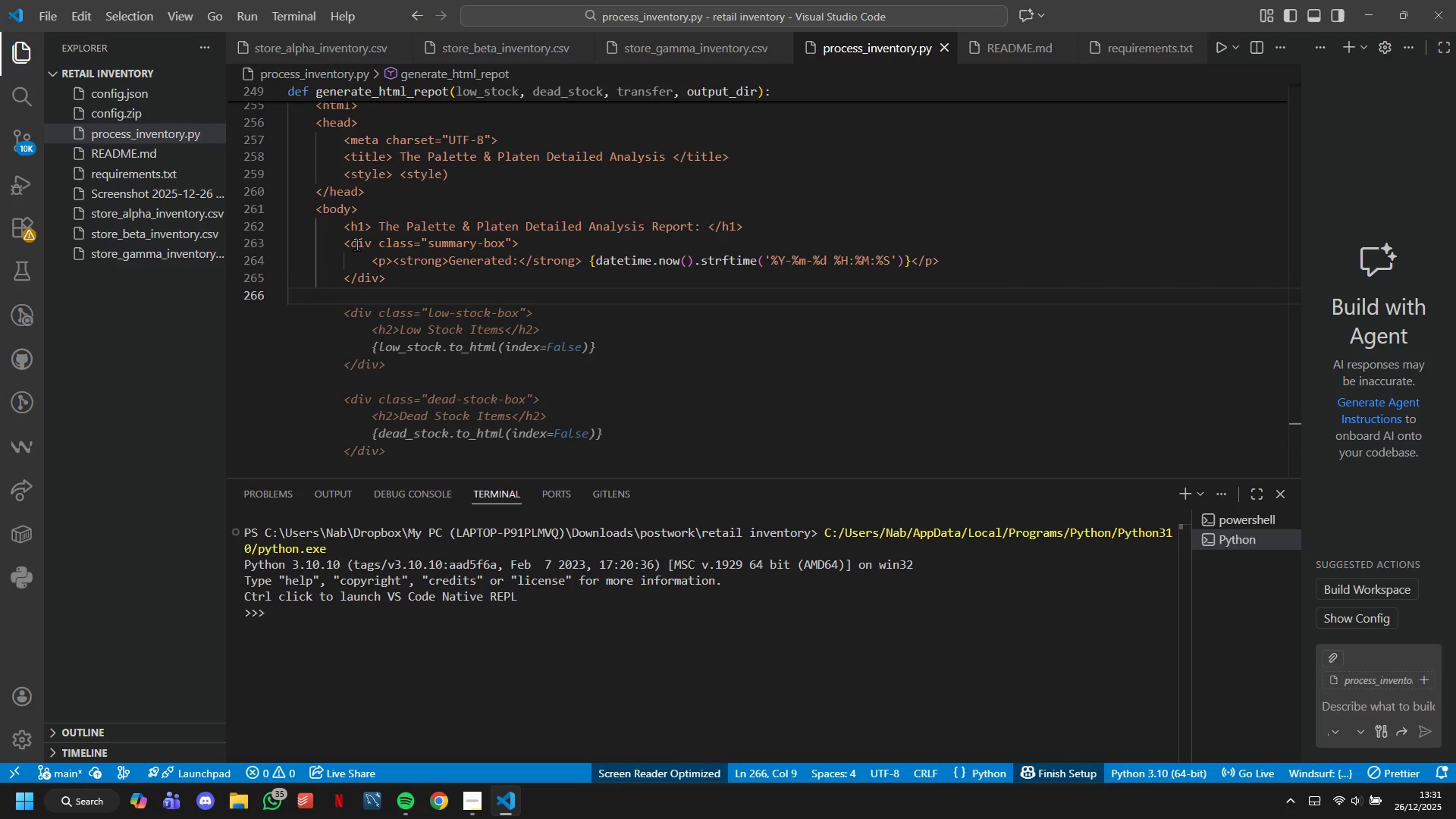 
wait(6.33)
 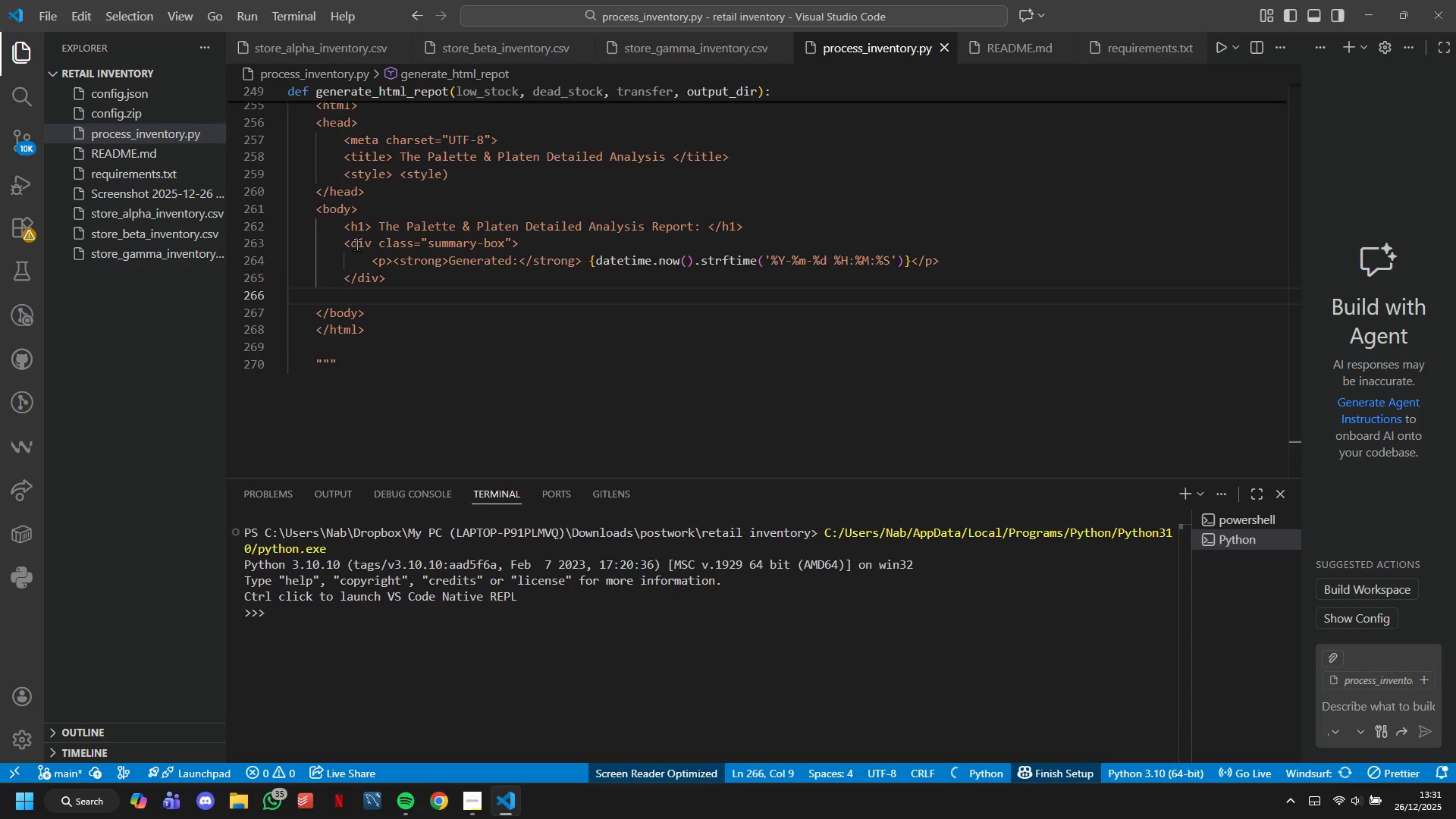 
key(Enter)
 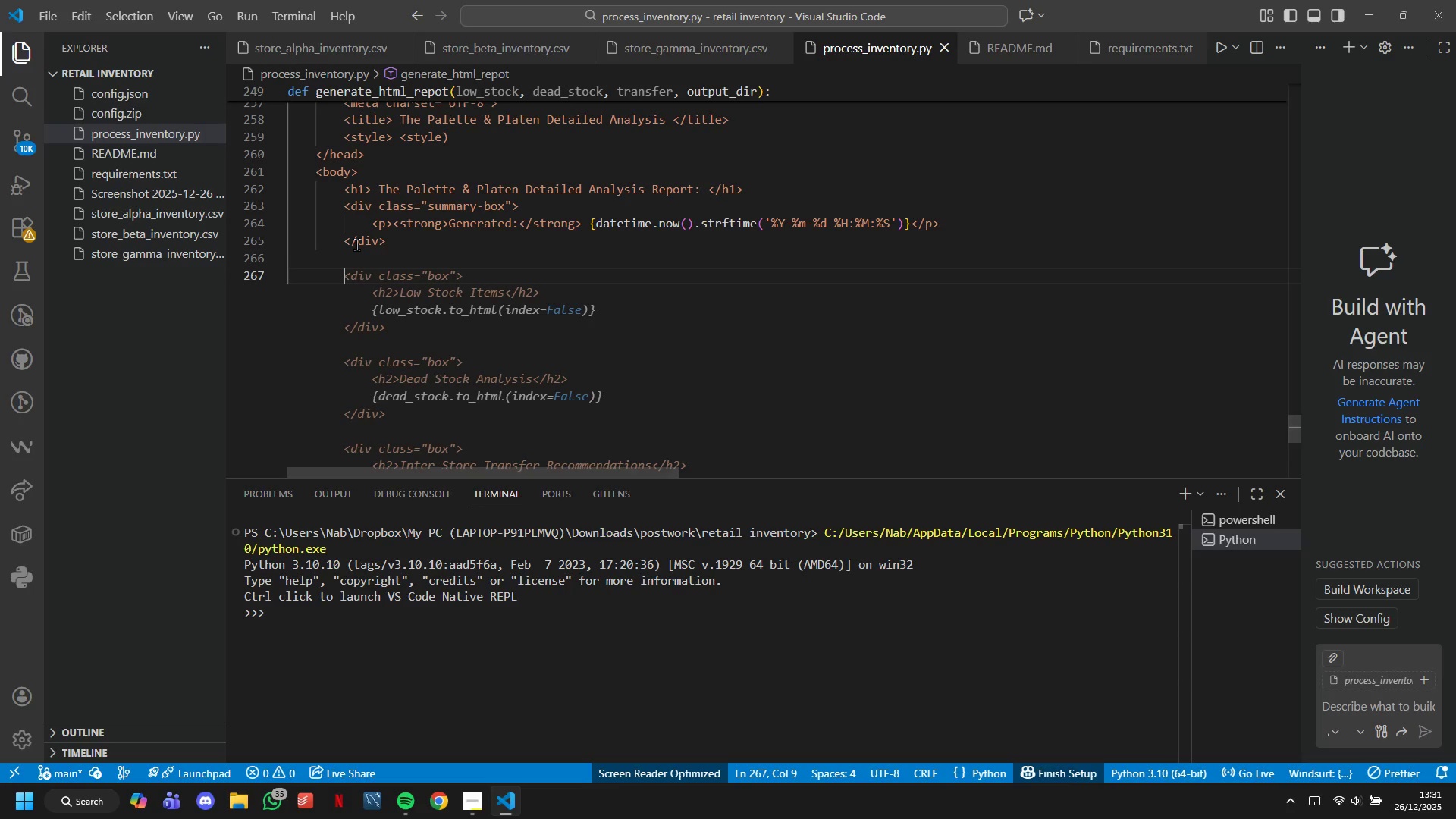 
hold_key(key=ShiftLeft, duration=0.33)